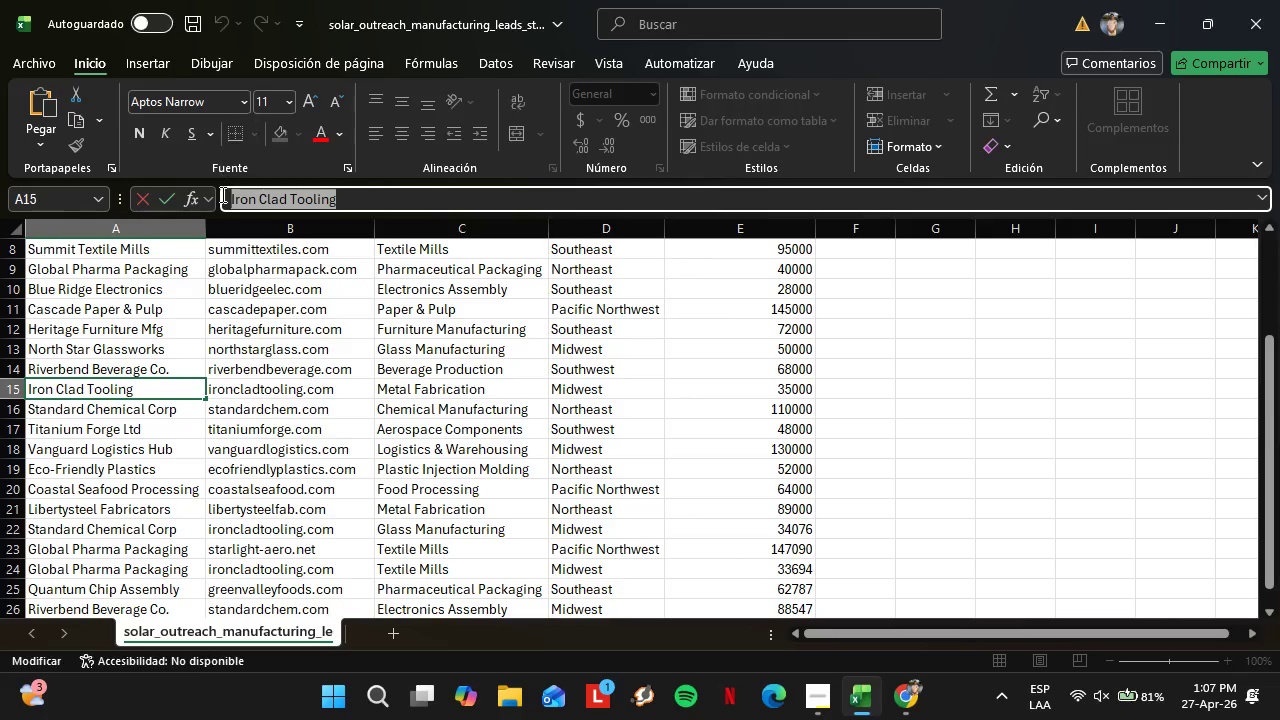 
key(Control+C)
 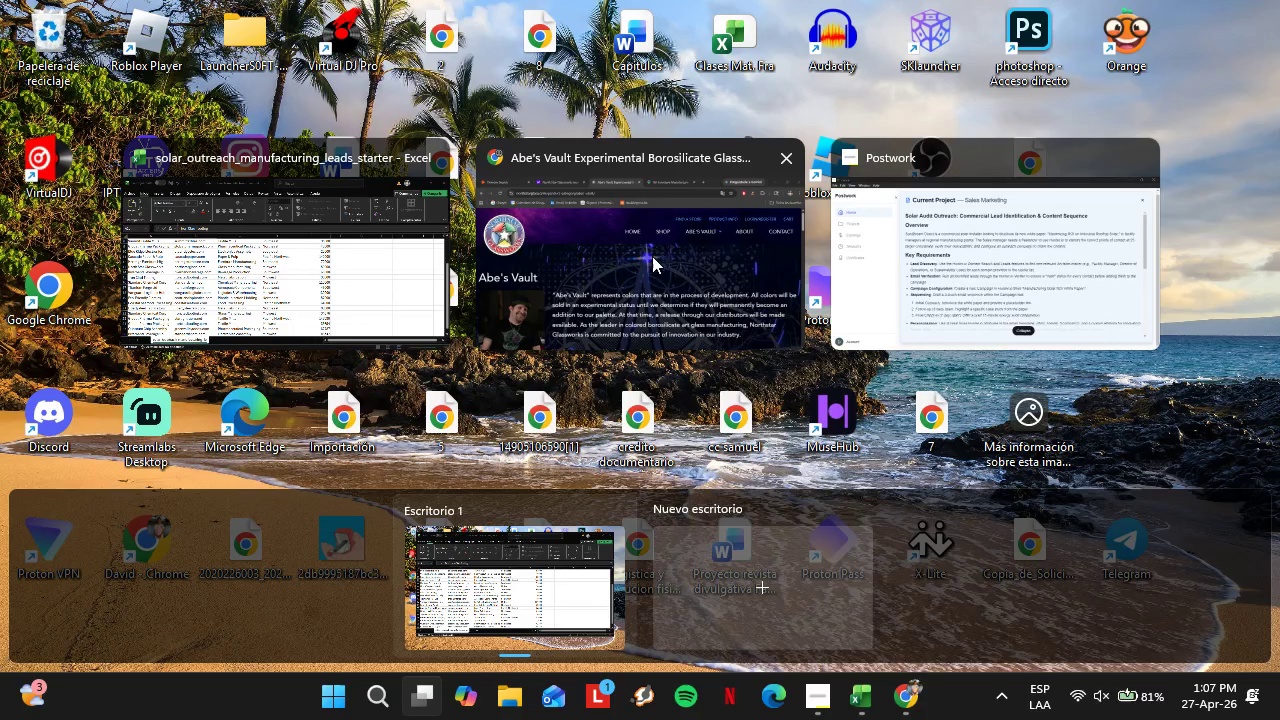 
left_click([746, 247])
 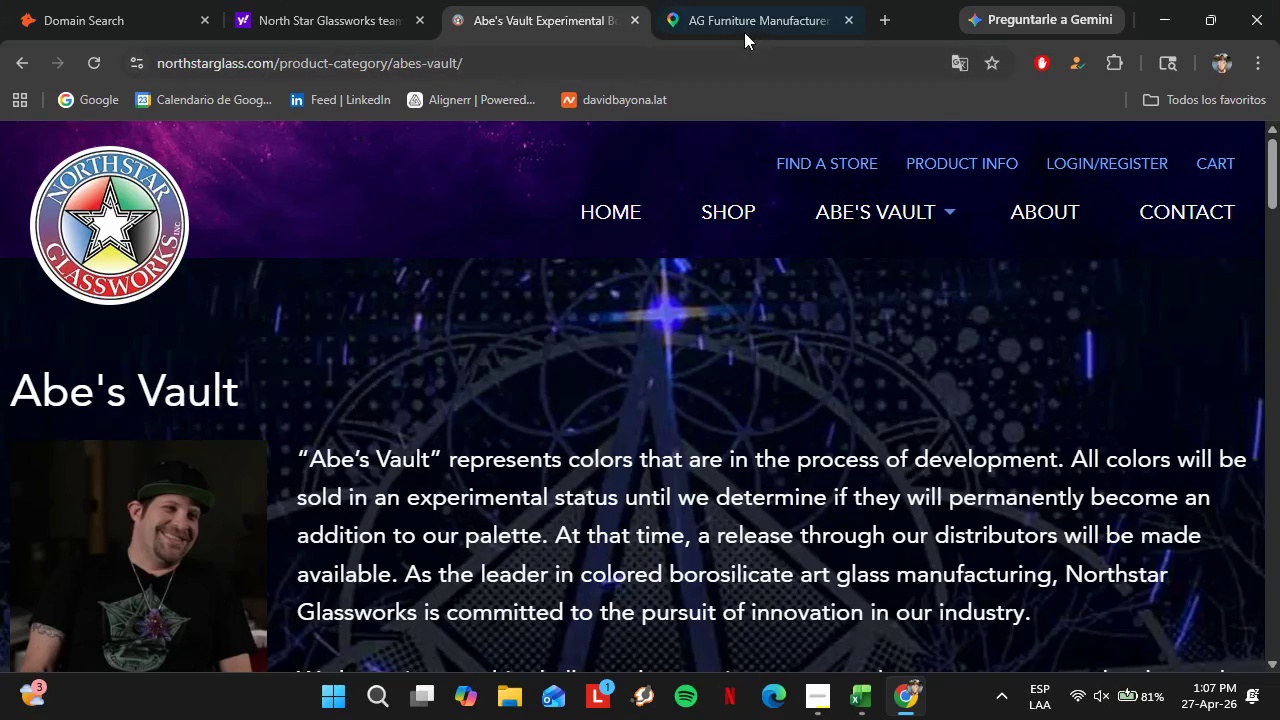 
left_click([744, 28])
 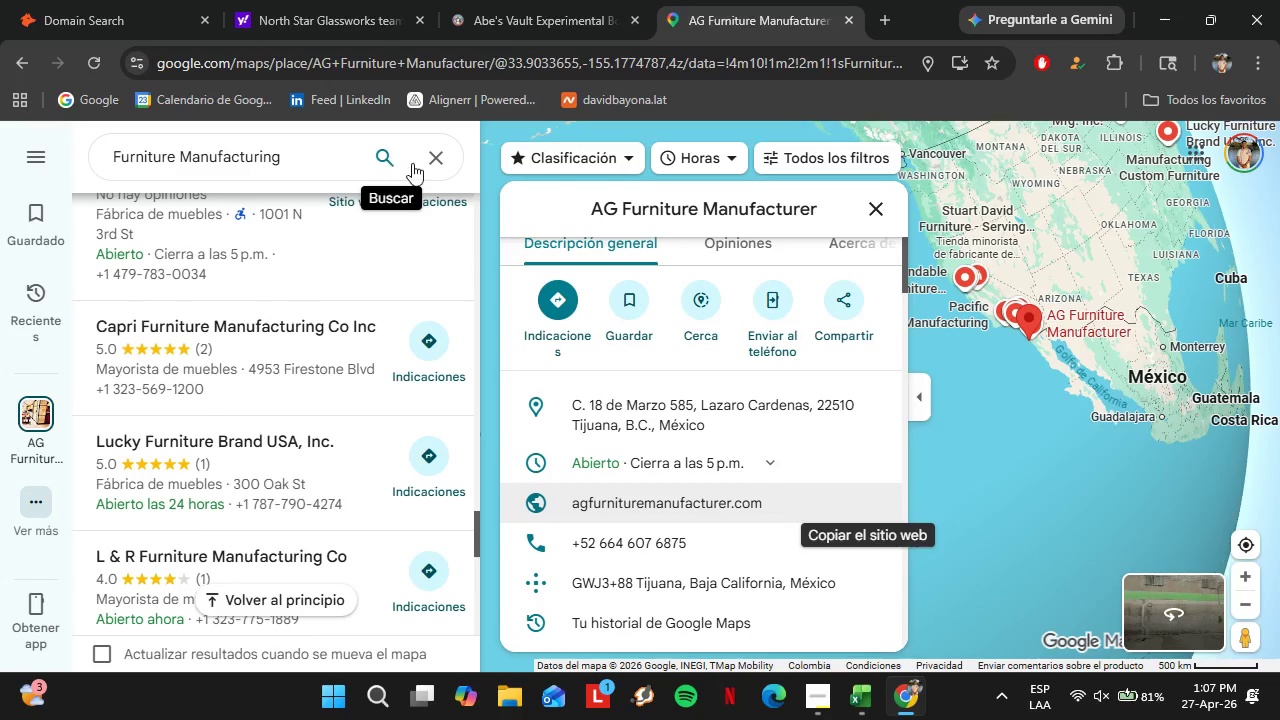 
left_click([437, 161])
 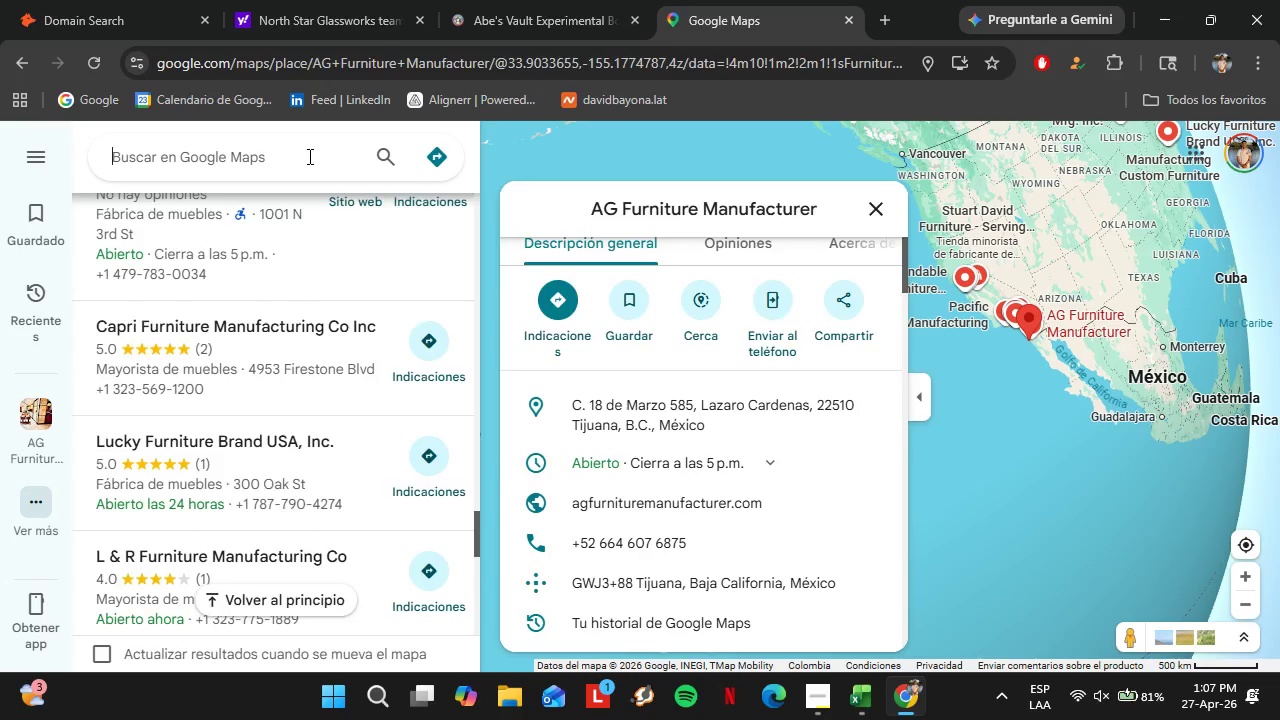 
left_click([308, 156])
 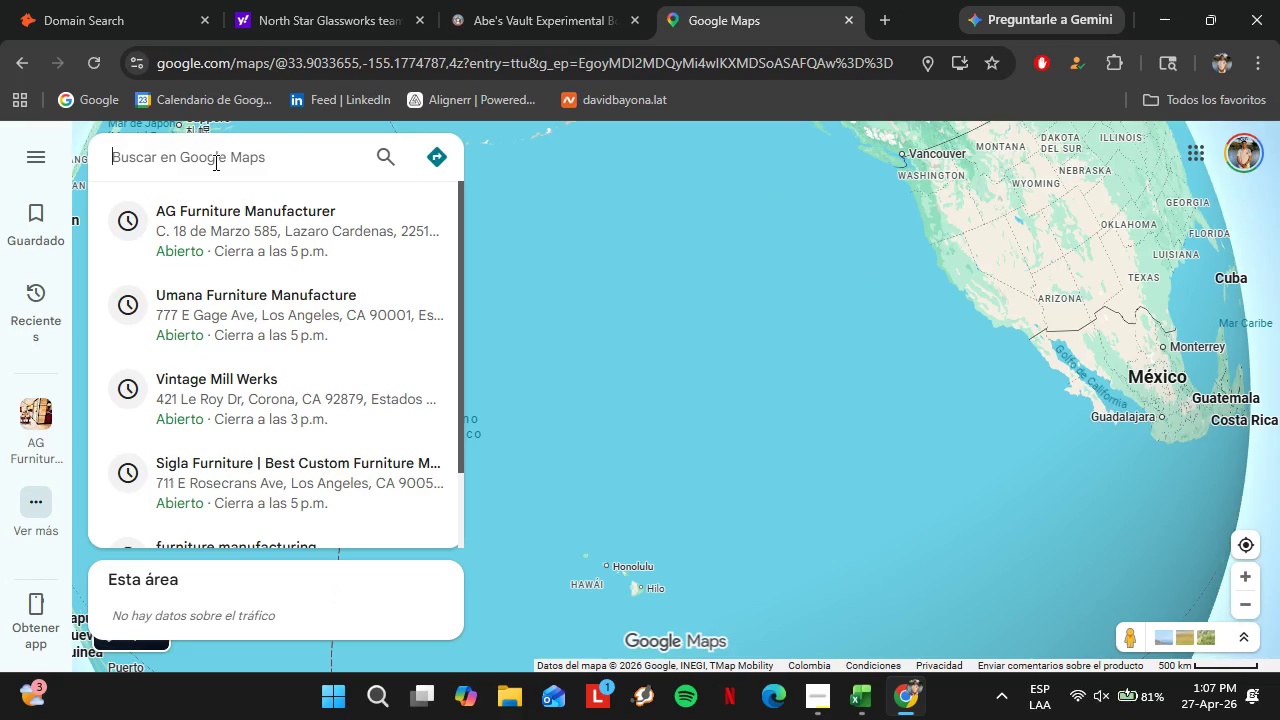 
left_click([216, 161])
 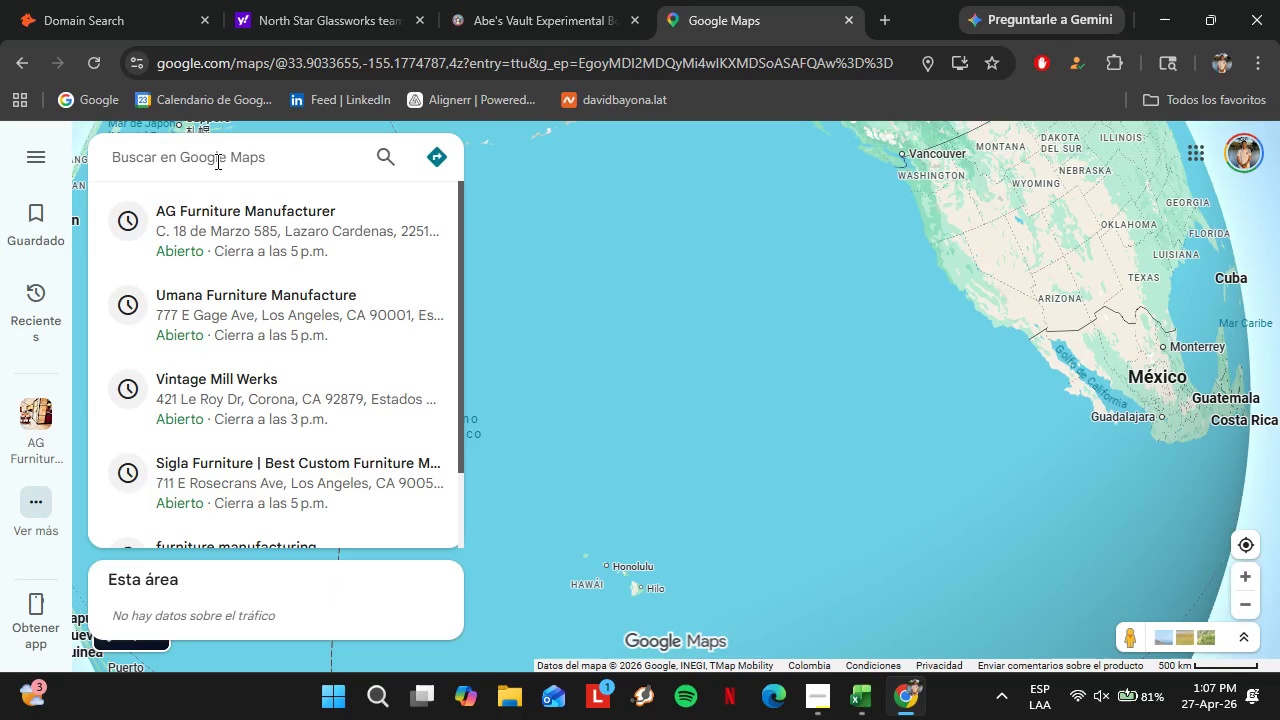 
key(Control+V)
 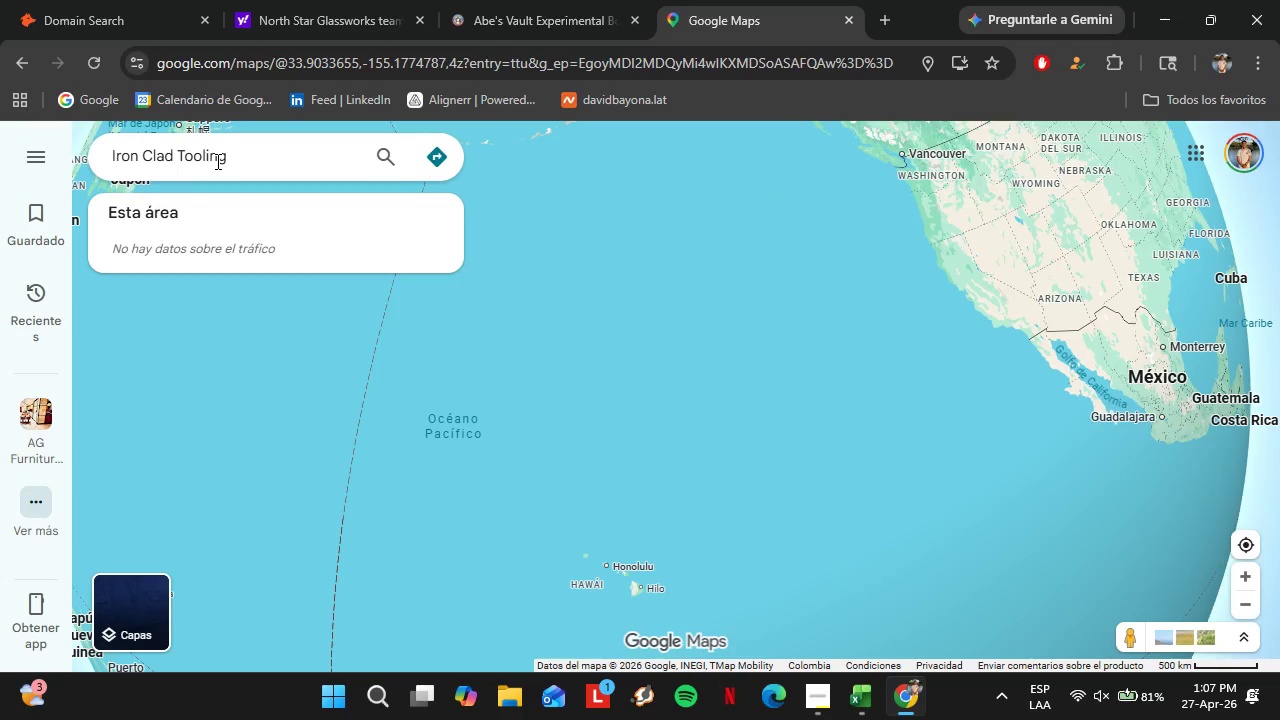 
key(Enter)
 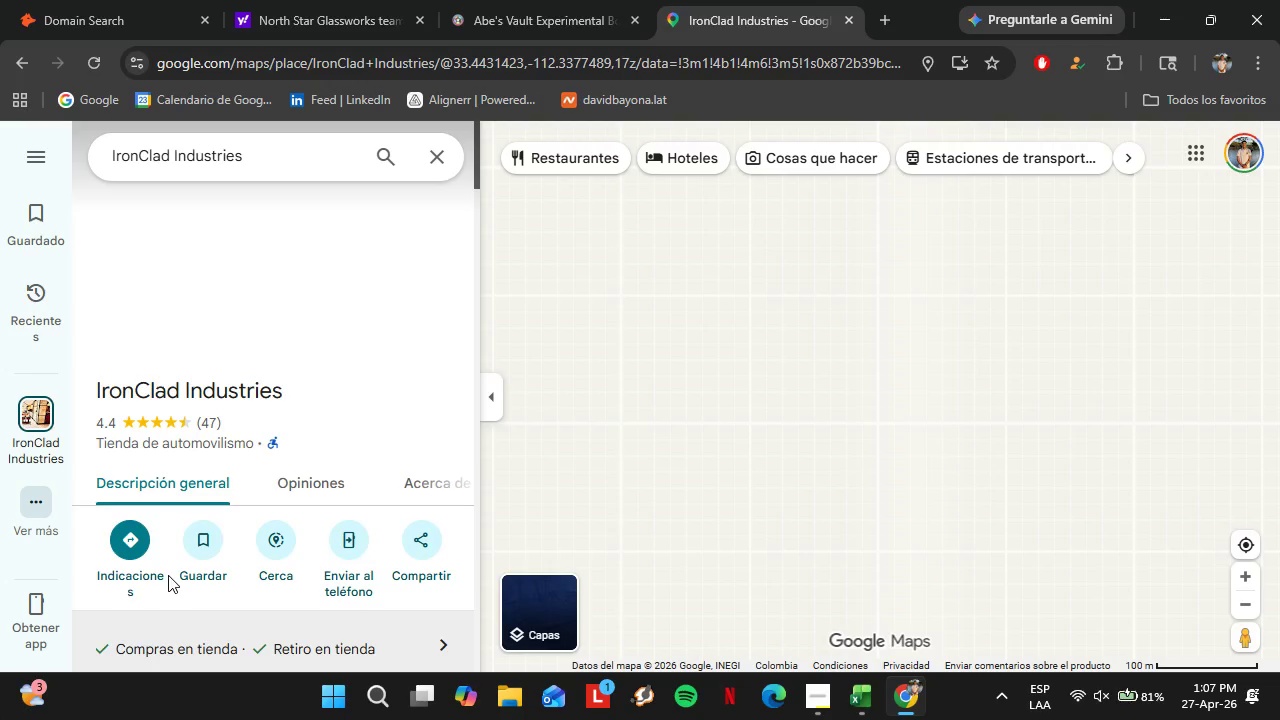 
scroll: coordinate [230, 524], scroll_direction: down, amount: 3.0
 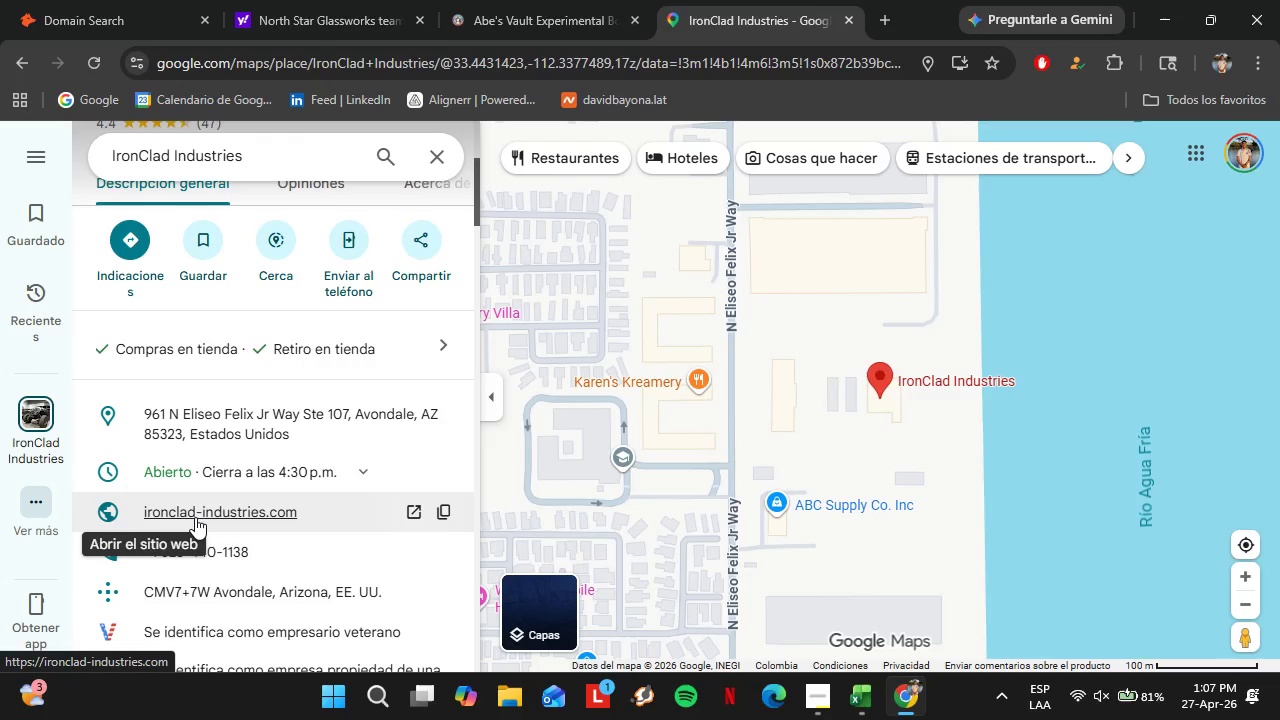 
left_click([195, 517])
 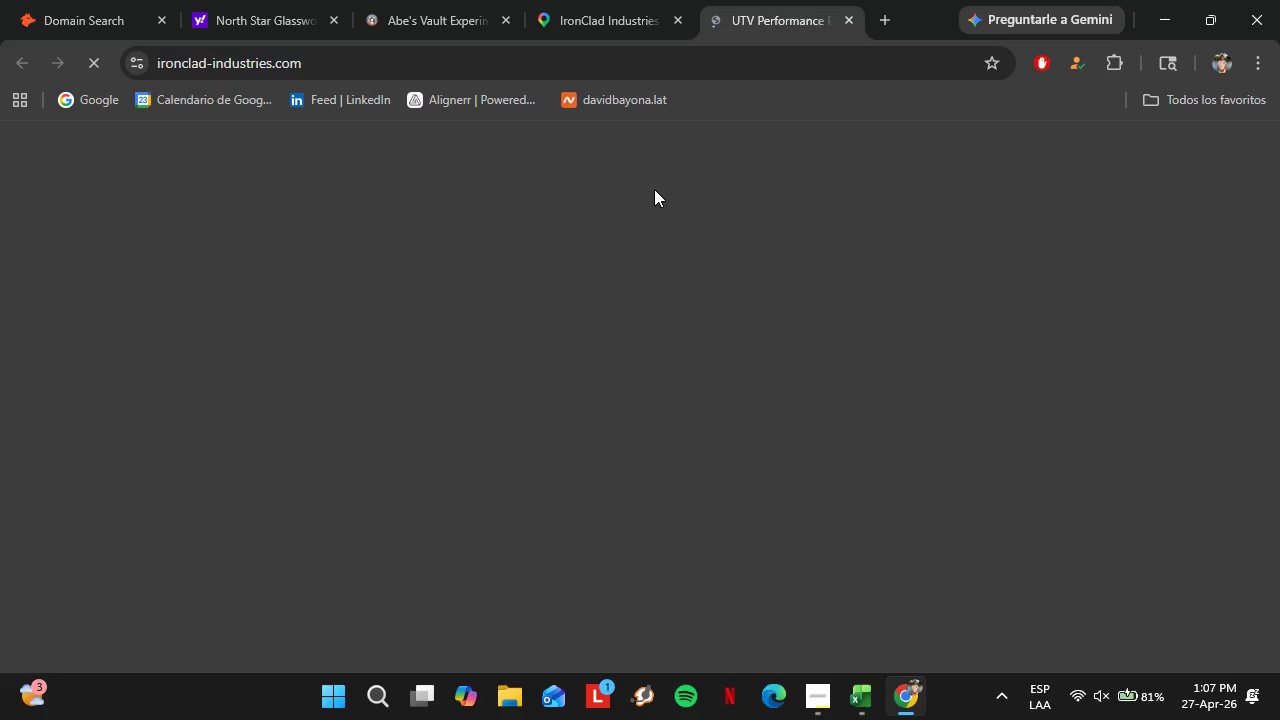 
left_click_drag(start_coordinate=[779, 25], to_coordinate=[583, 13])
 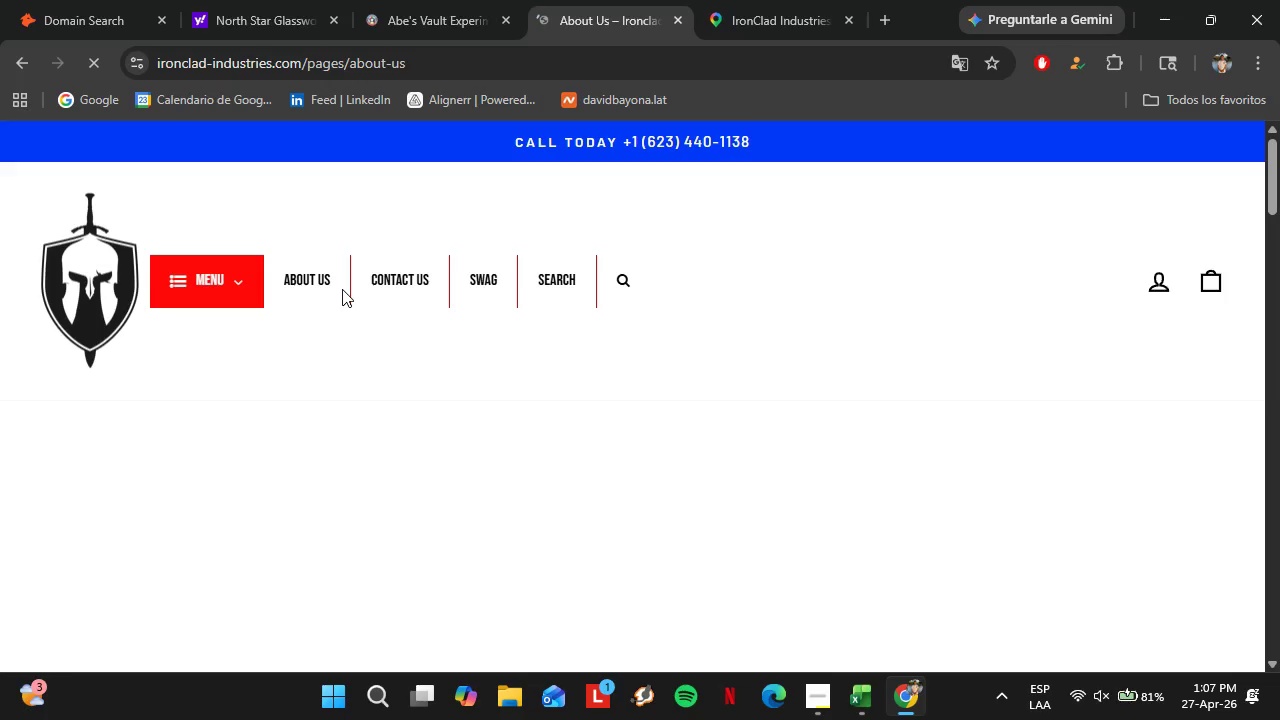 
wait(5.03)
 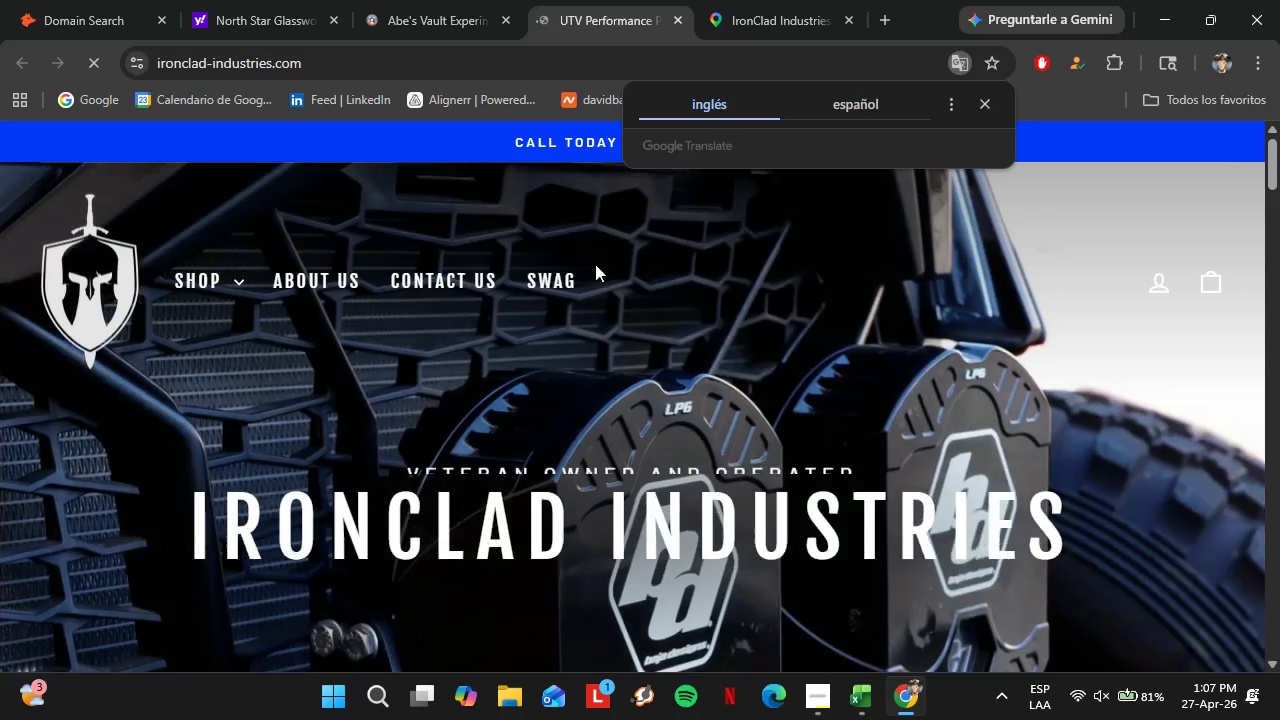 
scroll: coordinate [331, 355], scroll_direction: down, amount: 7.0
 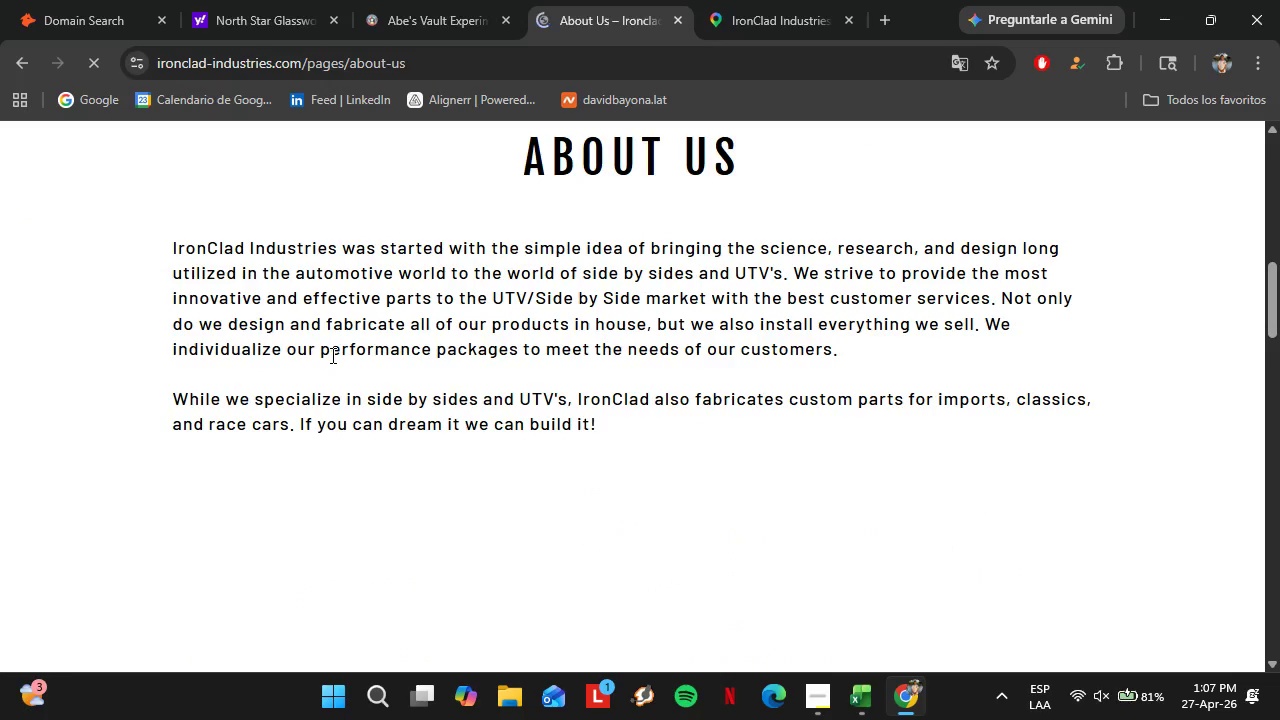 
scroll: coordinate [330, 355], scroll_direction: up, amount: 1.0
 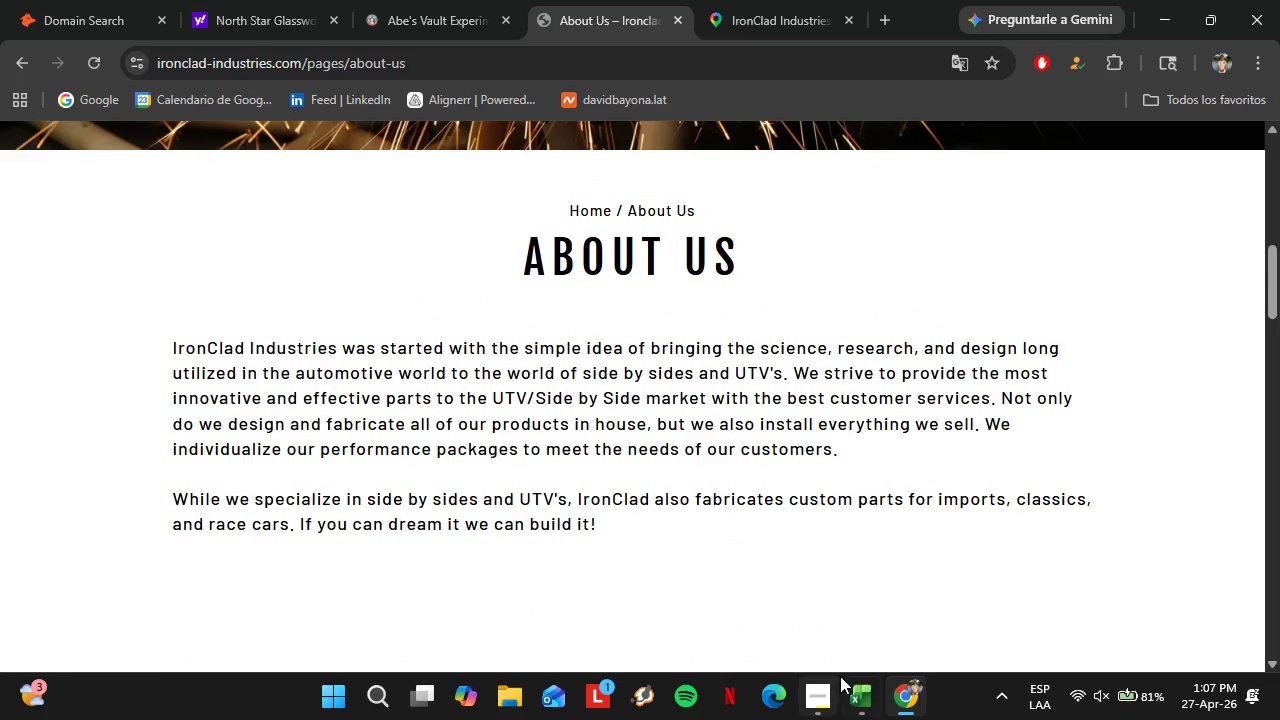 
left_click([846, 681])
 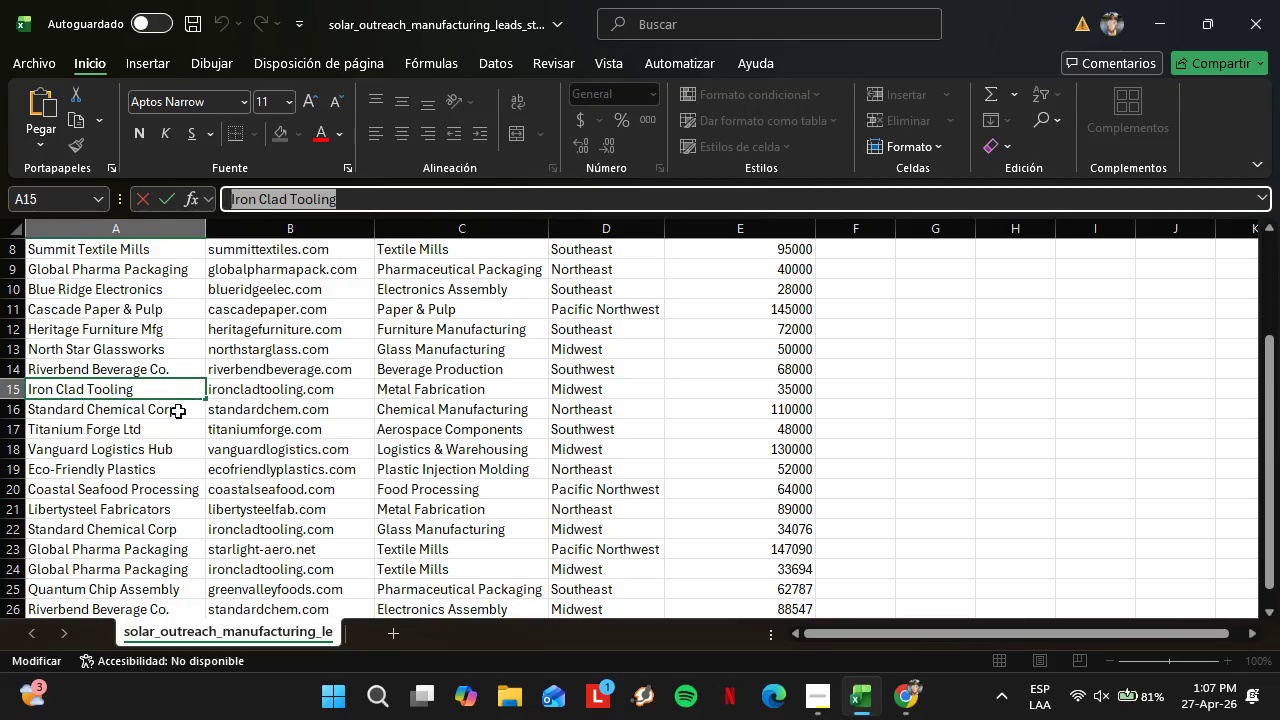 
left_click([174, 412])
 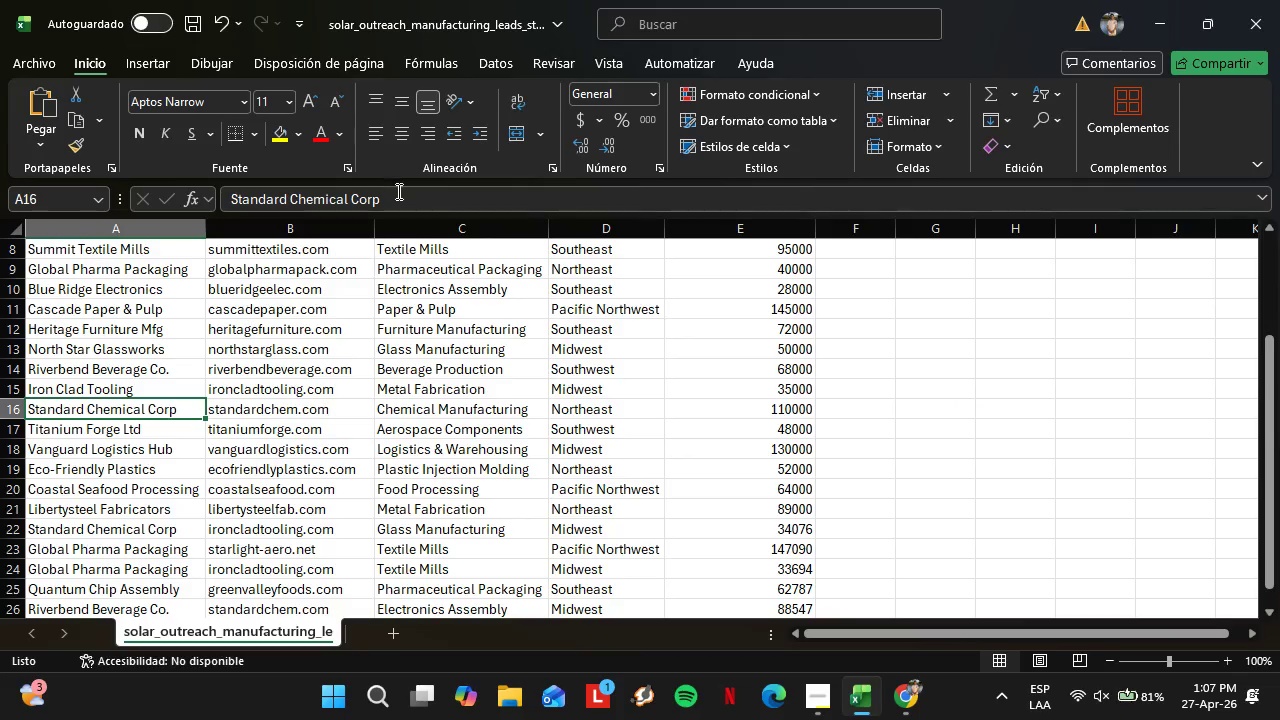 
left_click_drag(start_coordinate=[397, 191], to_coordinate=[209, 200])
 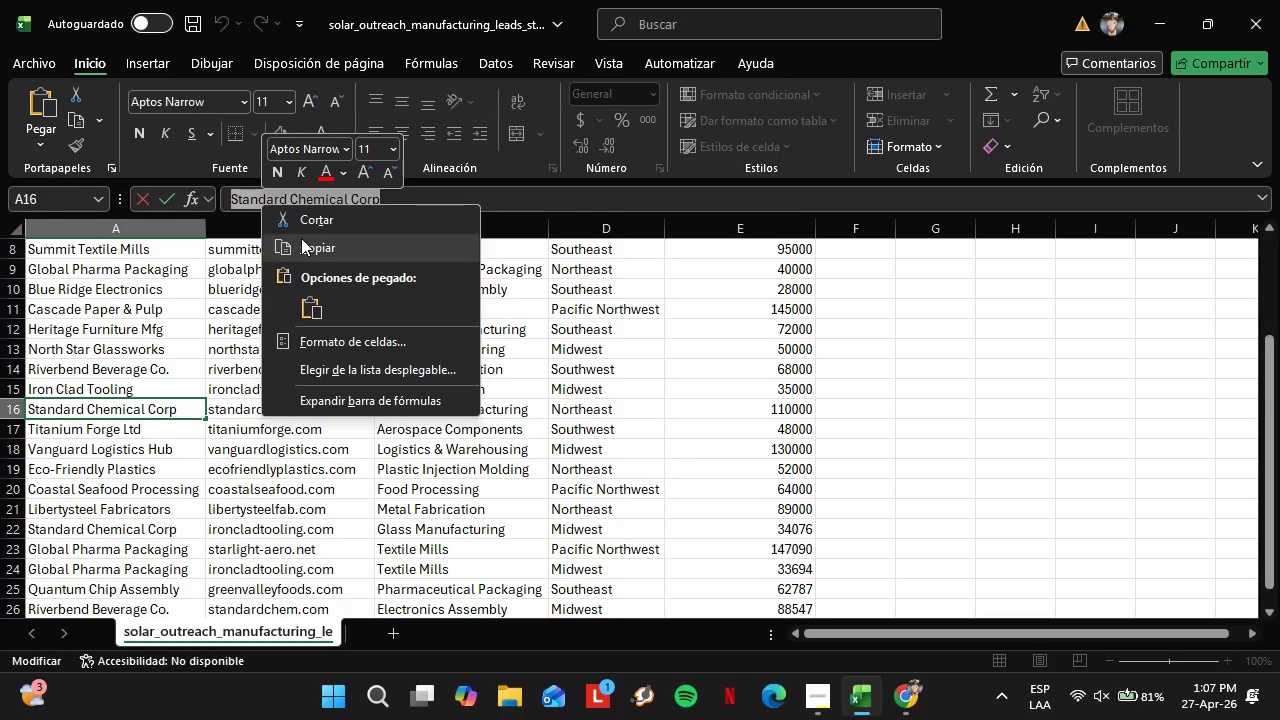 
left_click([301, 238])
 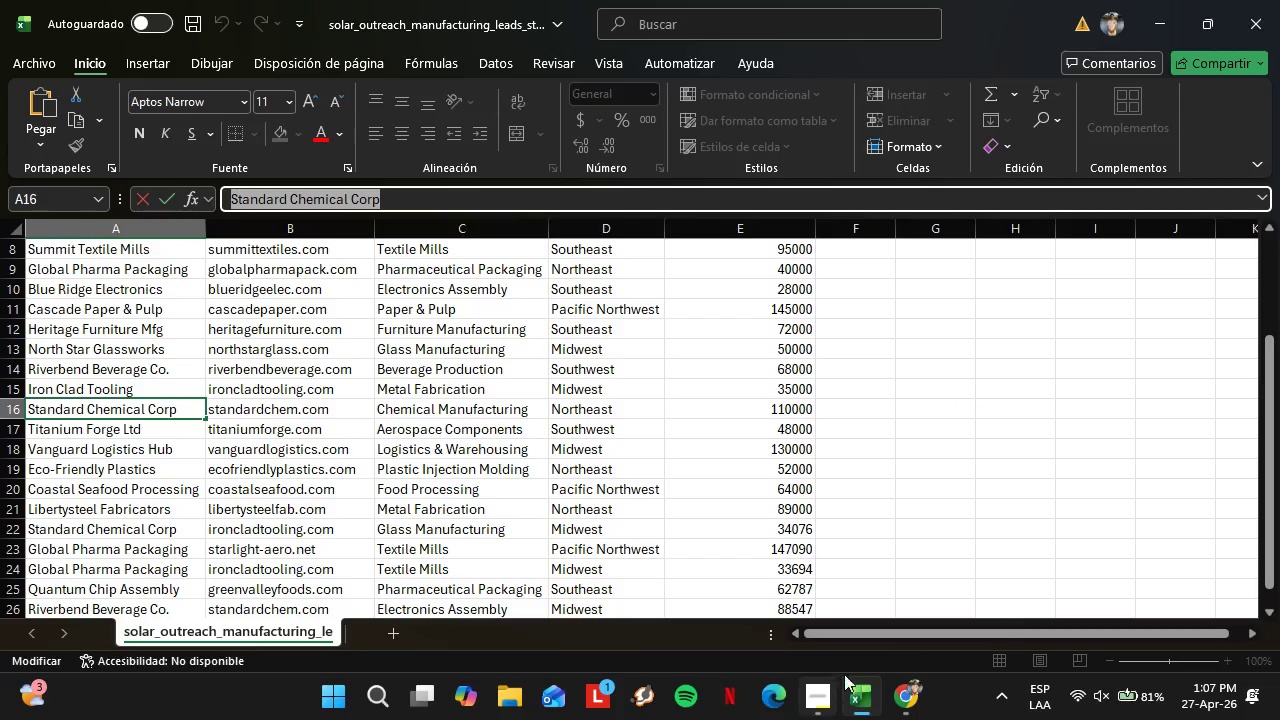 
mouse_move([886, 693])
 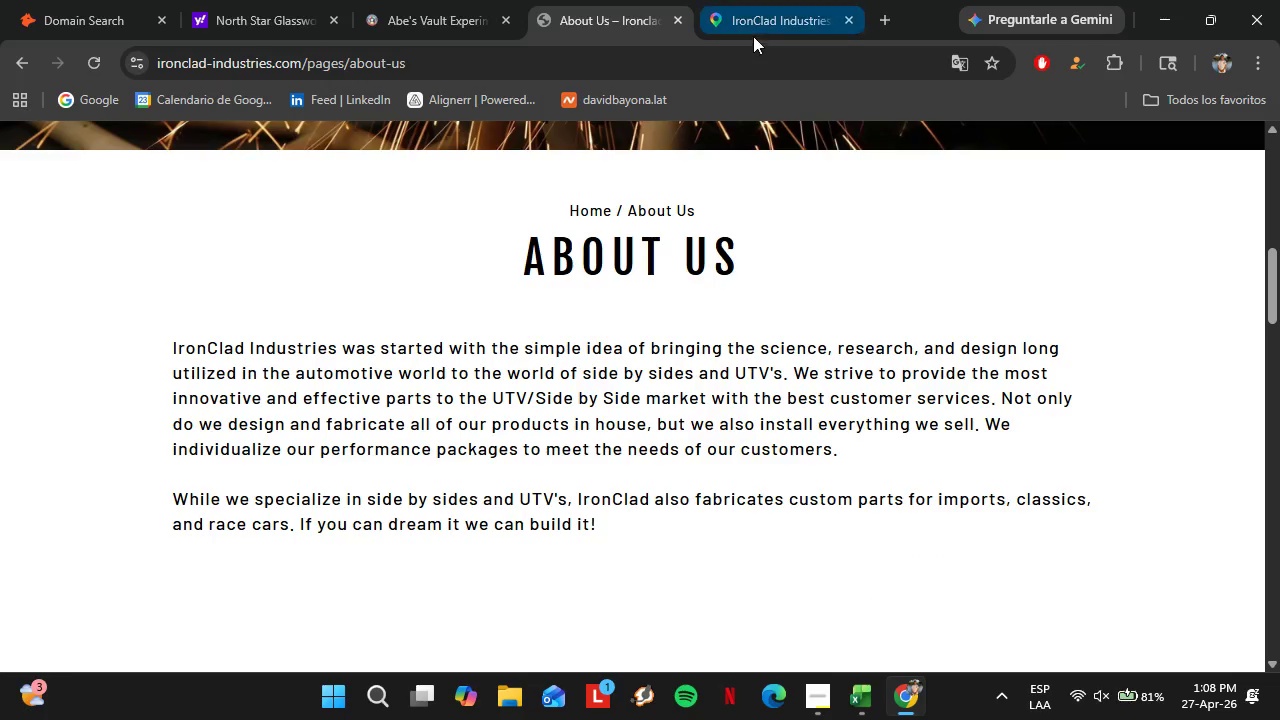 
left_click([754, 30])
 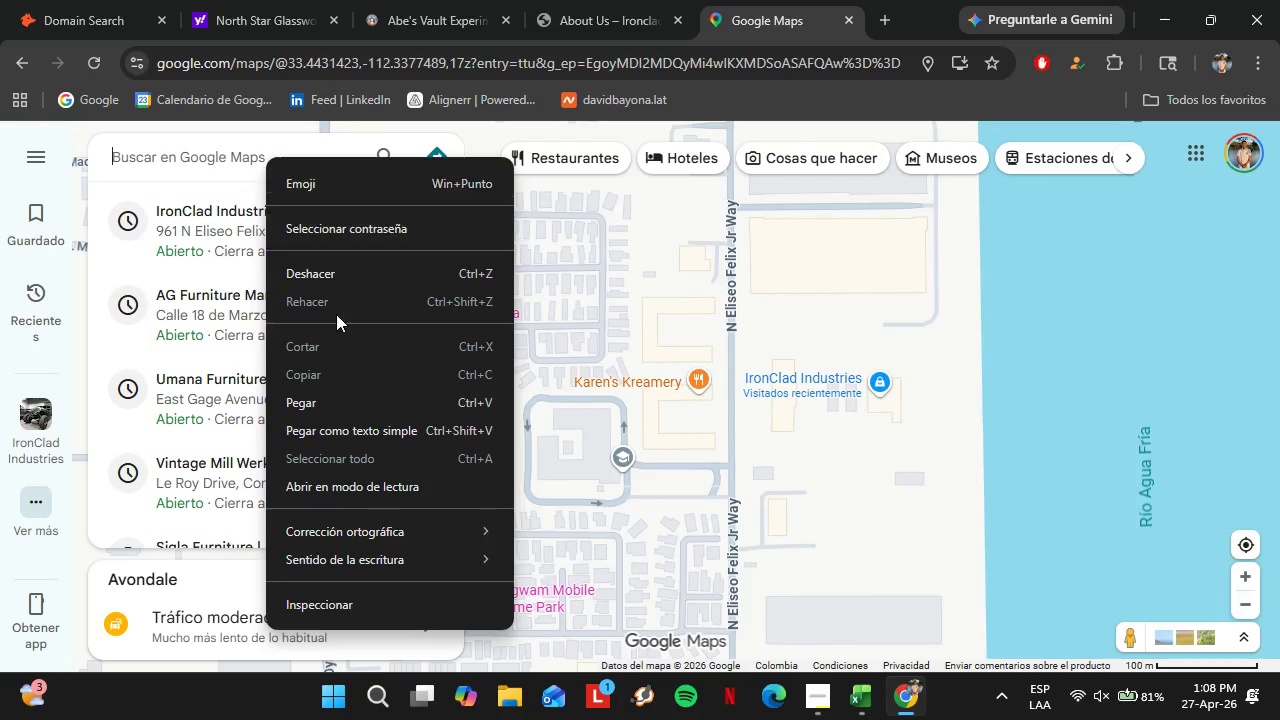 
left_click([347, 392])
 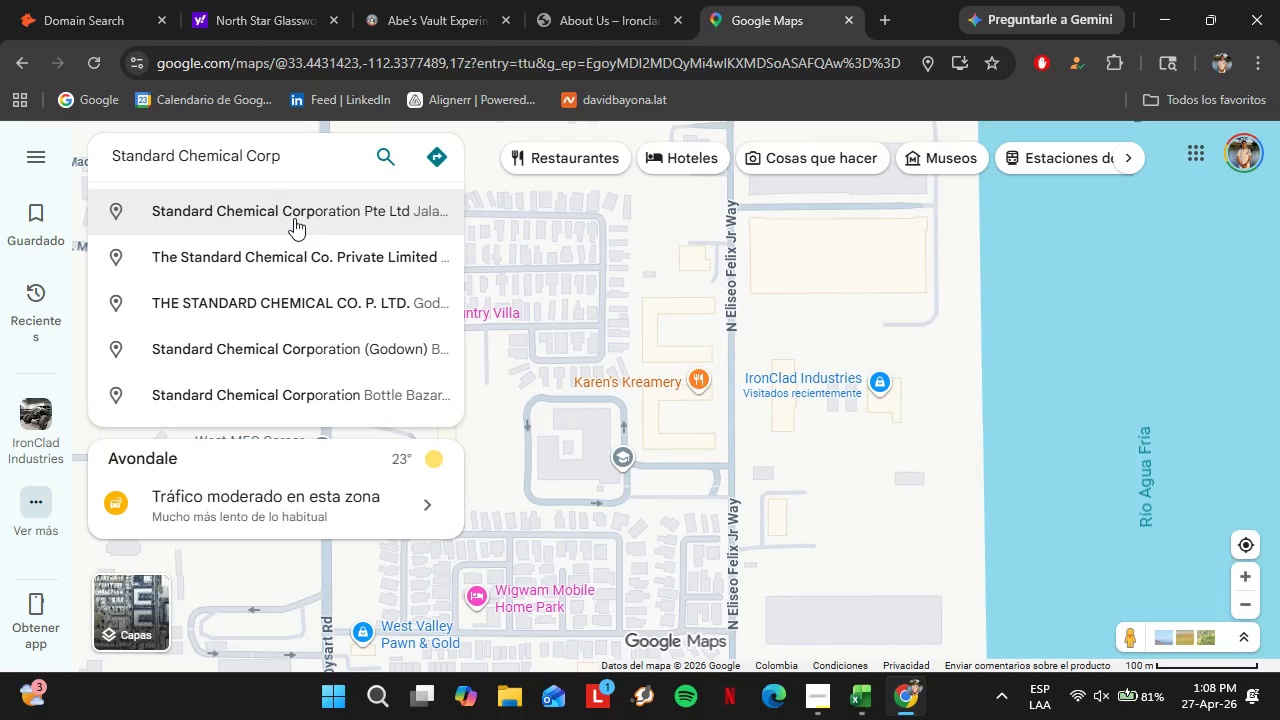 
key(Enter)
 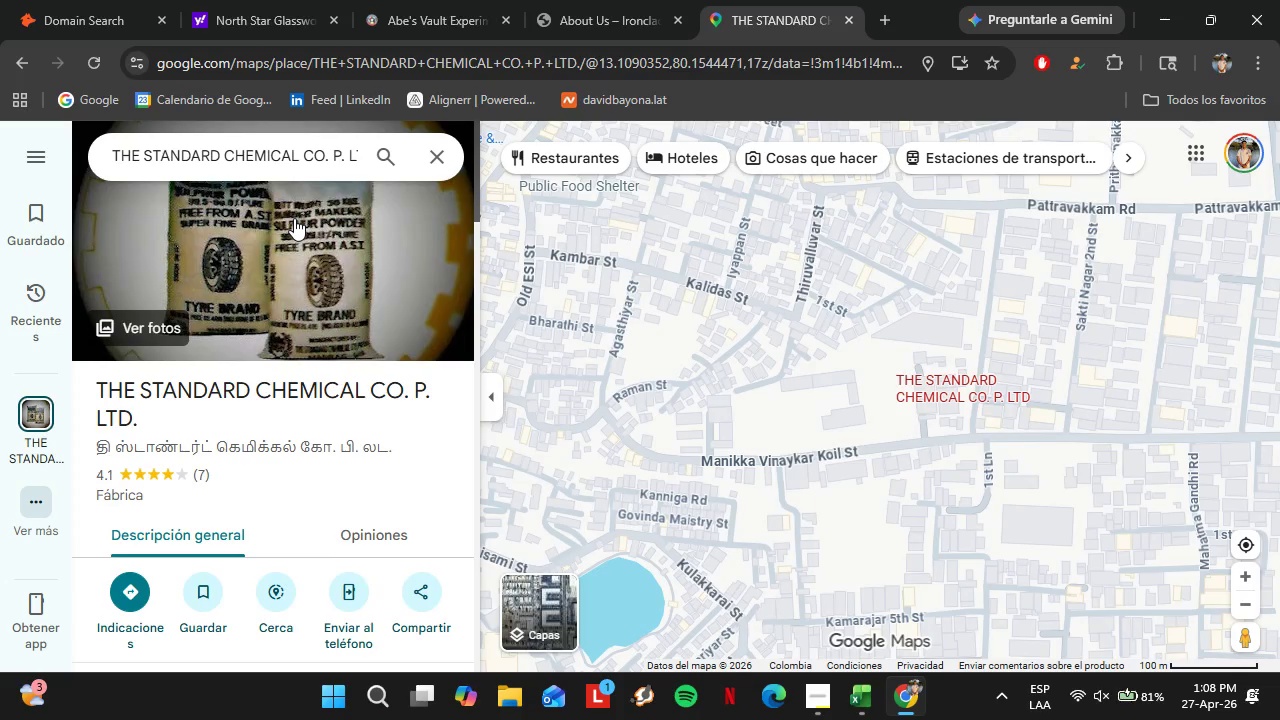 
scroll: coordinate [263, 458], scroll_direction: down, amount: 3.0
 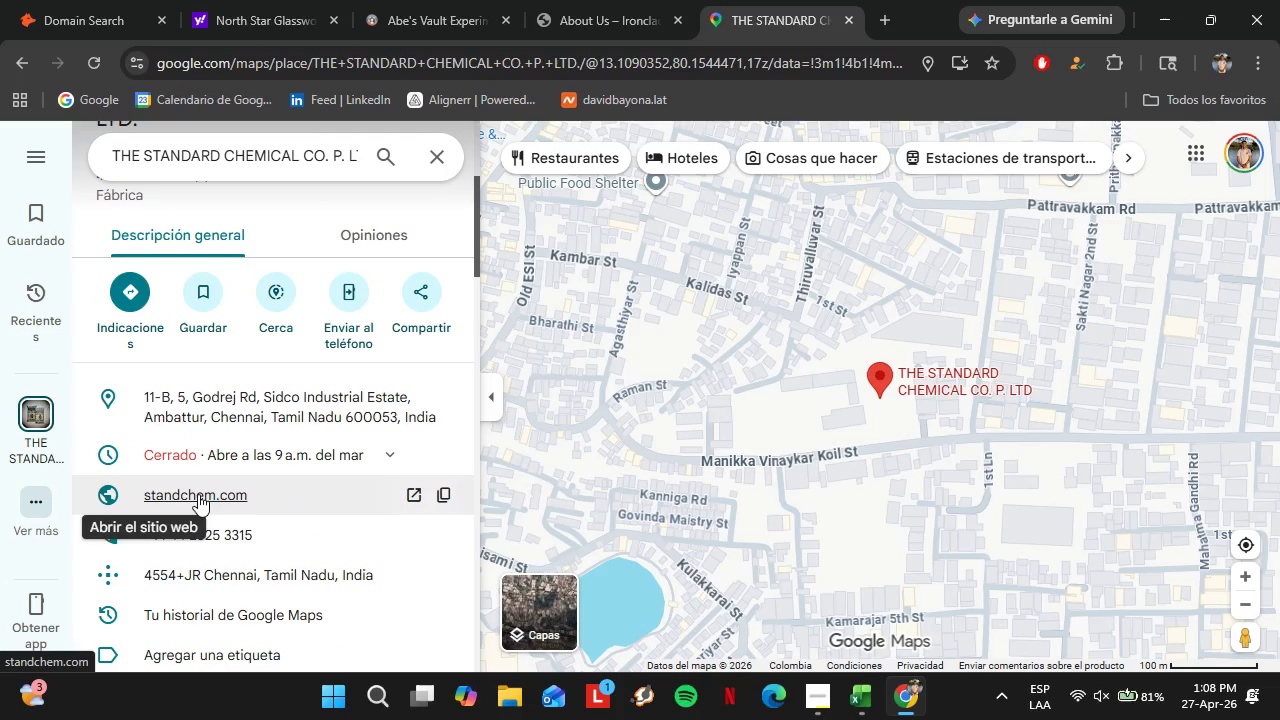 
left_click([198, 493])
 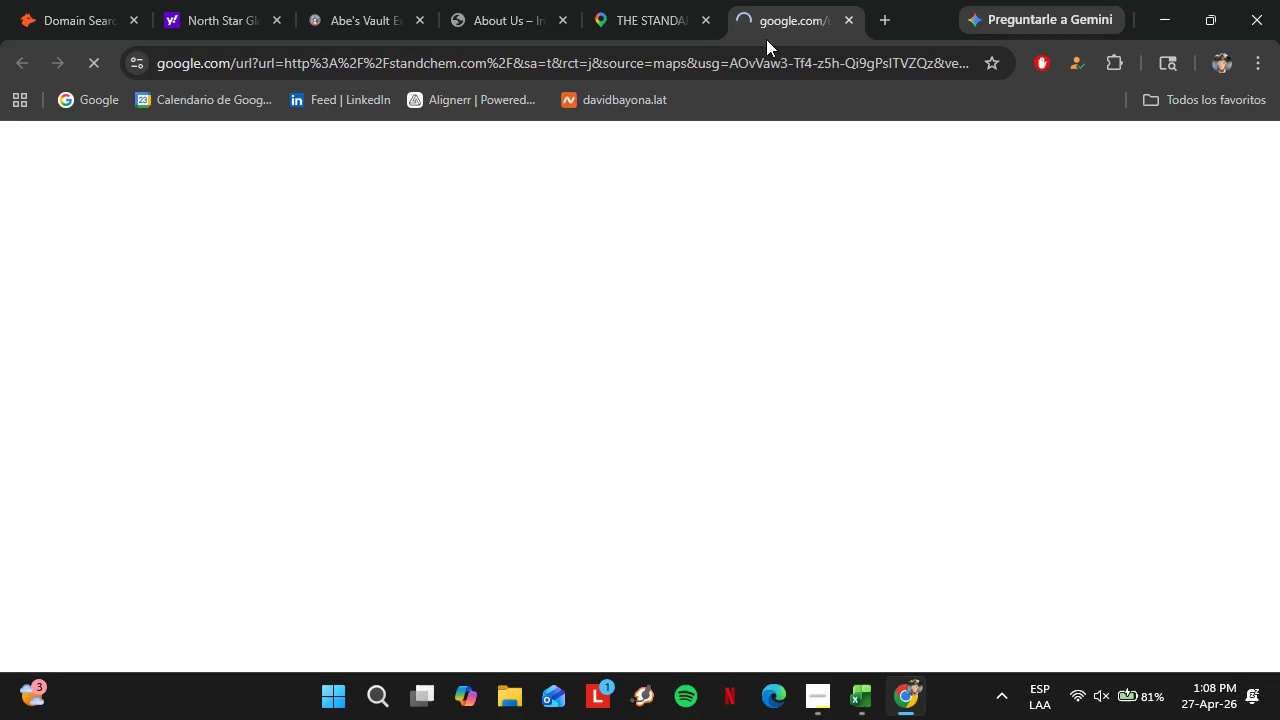 
left_click_drag(start_coordinate=[792, 39], to_coordinate=[679, 23])
 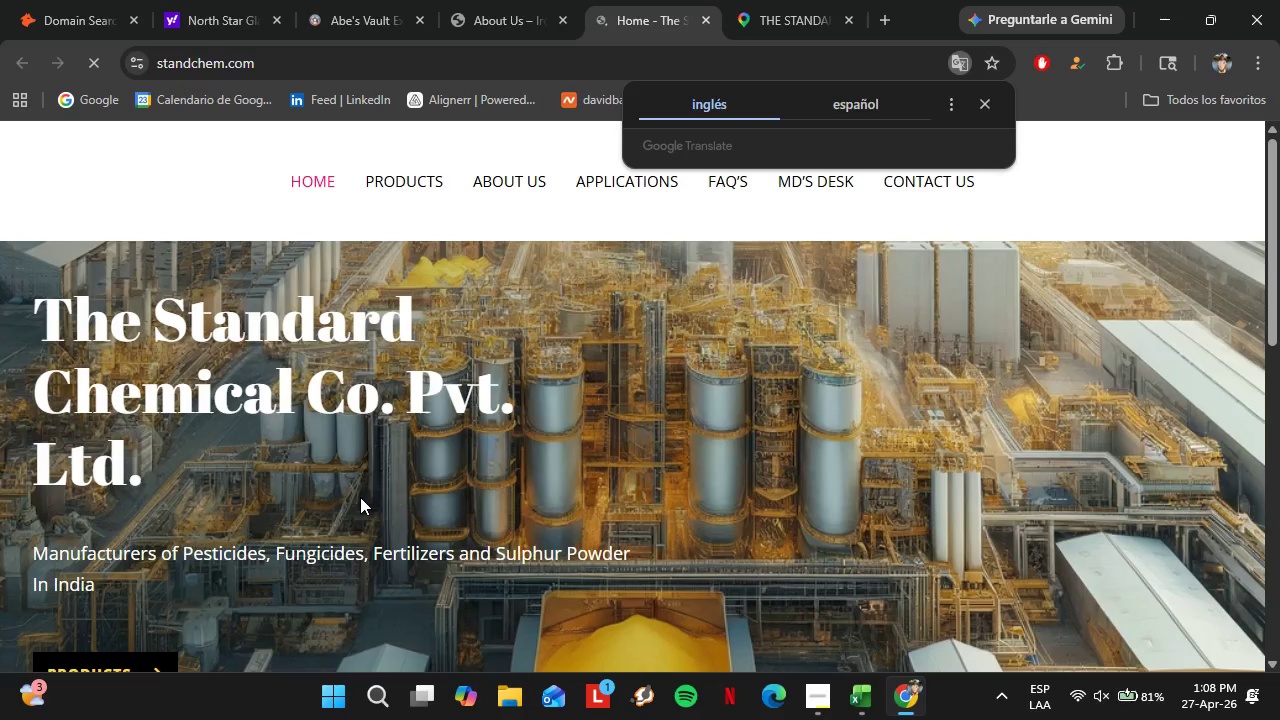 
left_click([535, 177])
 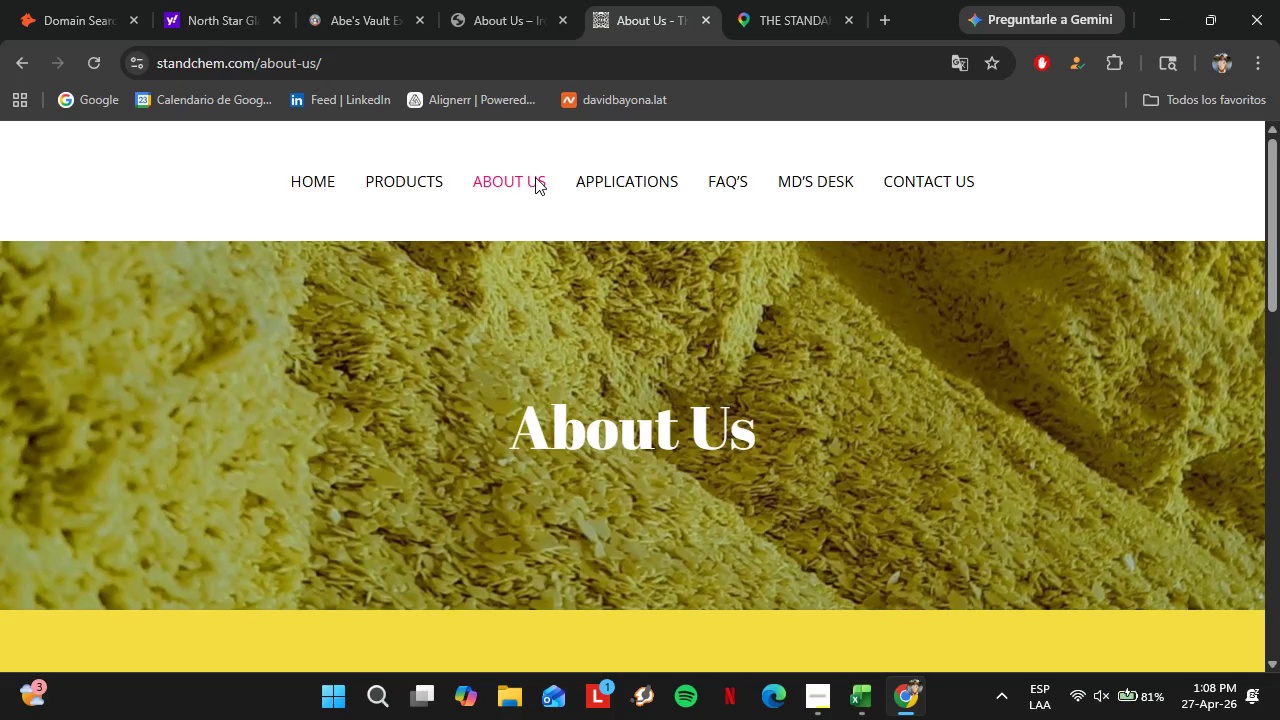 
scroll: coordinate [540, 257], scroll_direction: down, amount: 7.0
 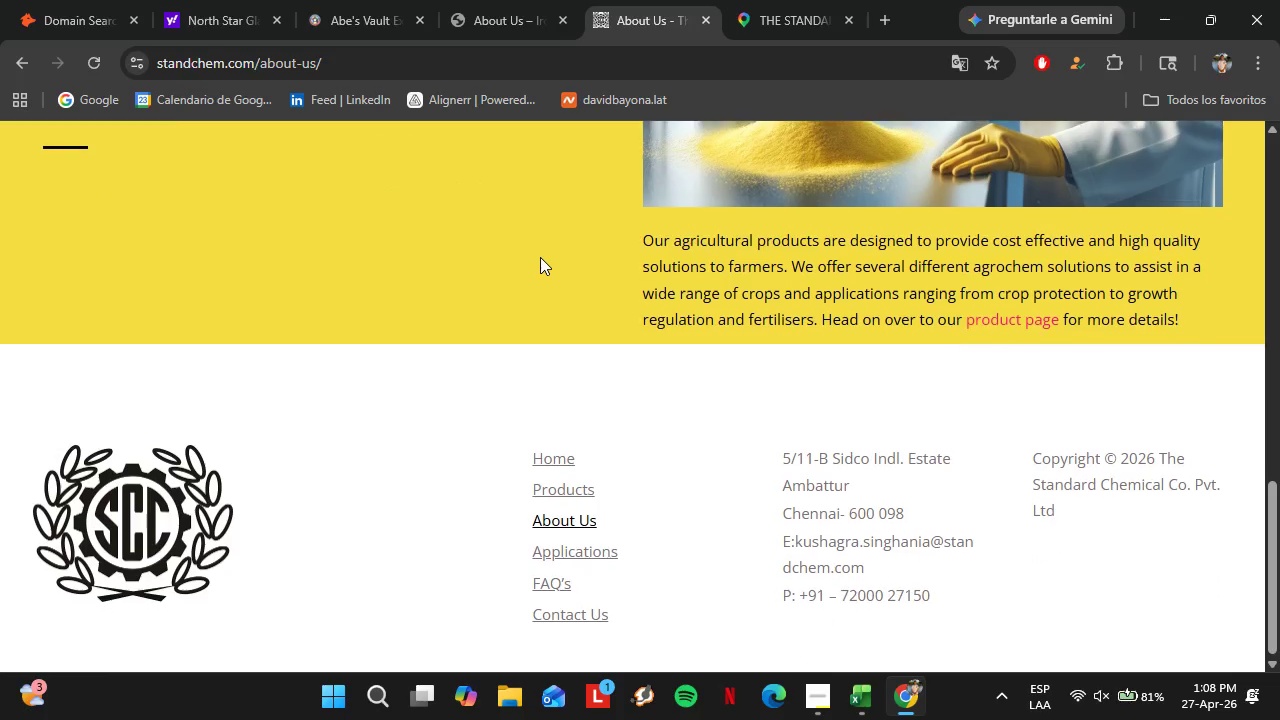 
scroll: coordinate [540, 256], scroll_direction: up, amount: 8.0
 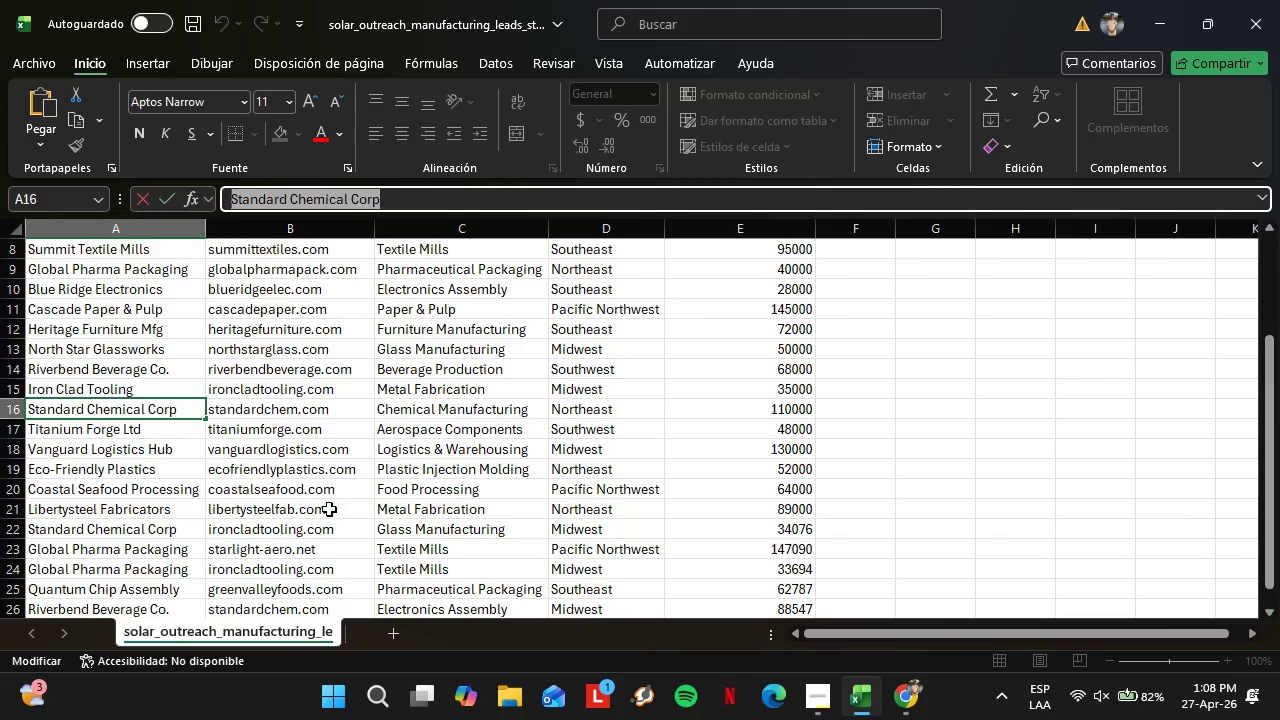 
left_click([154, 436])
 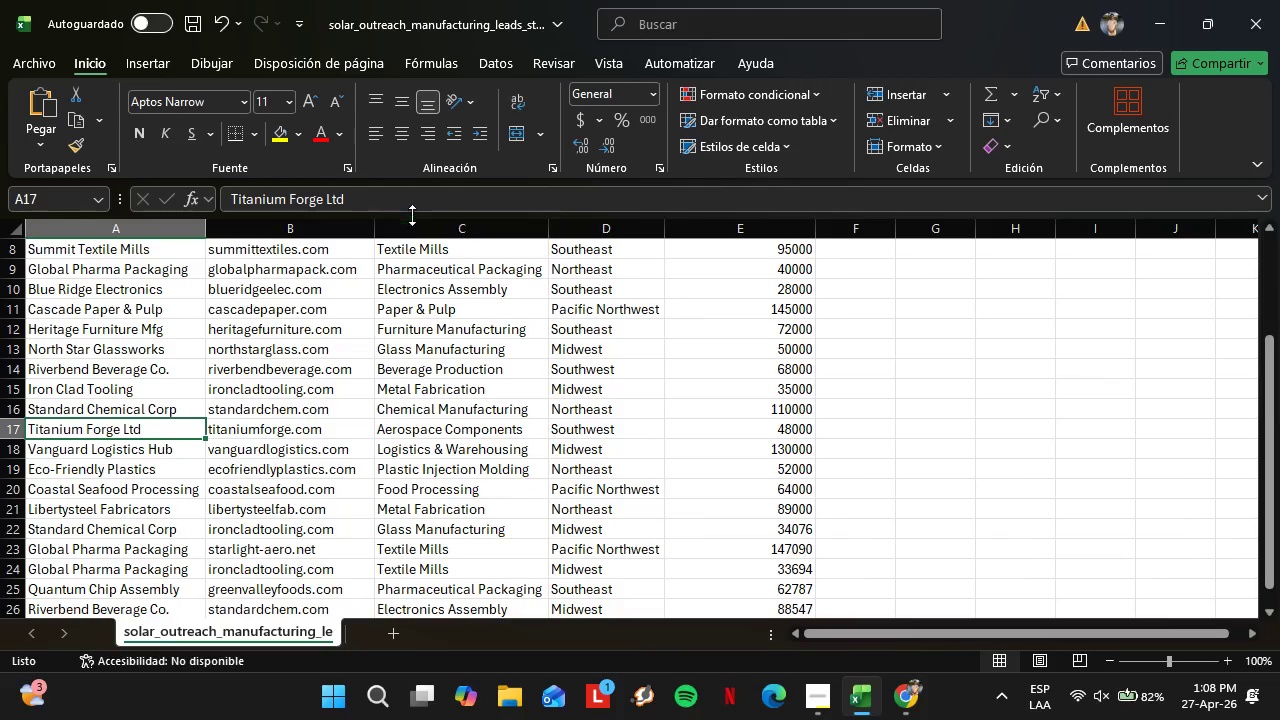 
left_click_drag(start_coordinate=[411, 214], to_coordinate=[189, 209])
 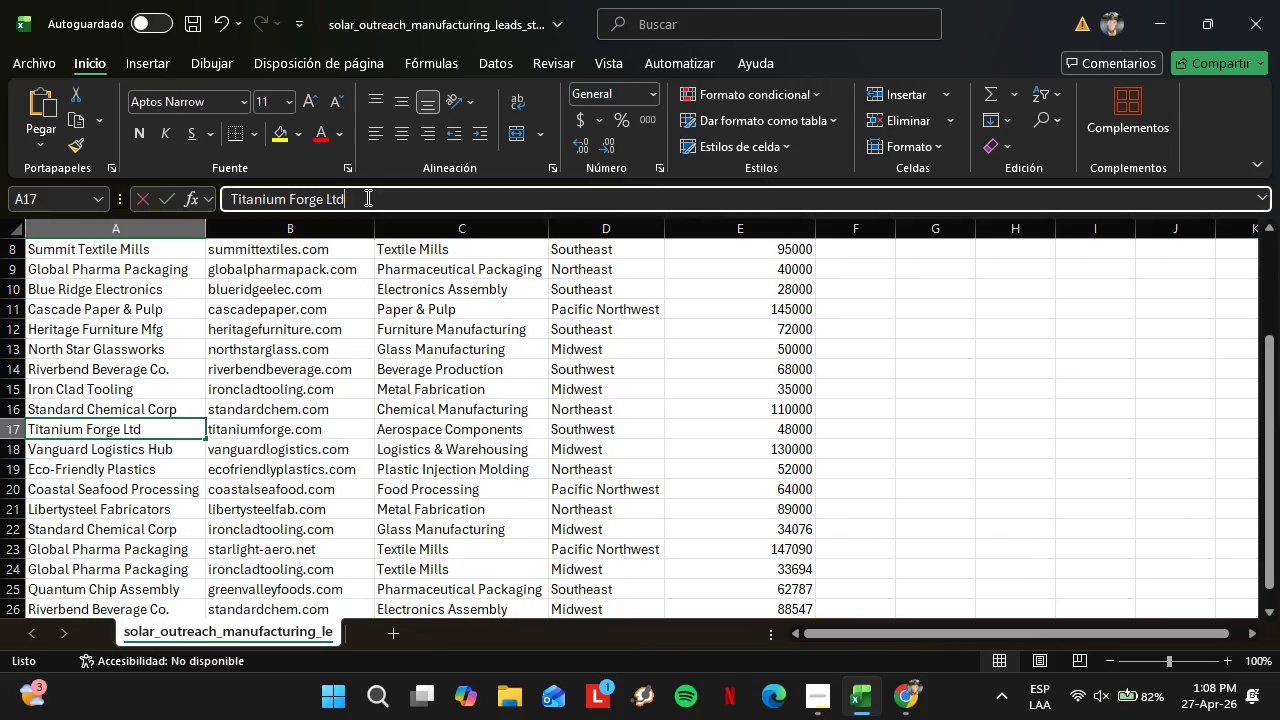 
left_click_drag(start_coordinate=[377, 201], to_coordinate=[226, 197])
 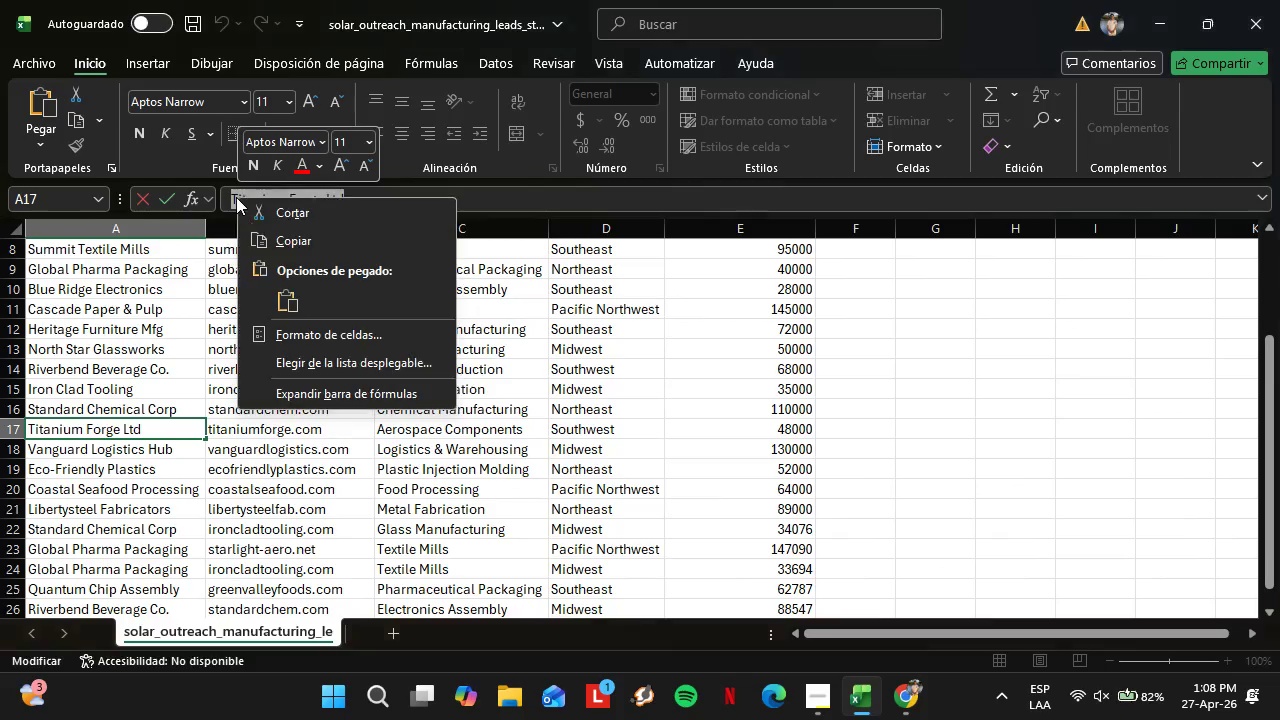 
right_click([236, 197])
 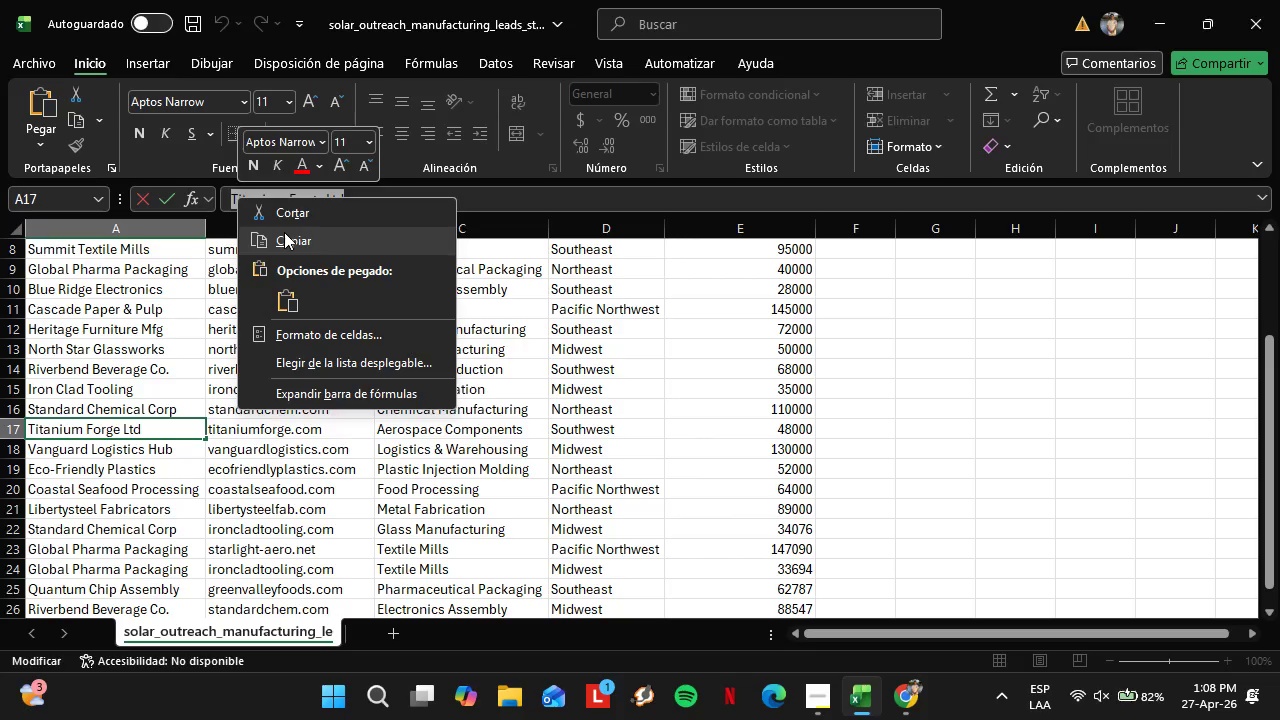 
left_click([284, 232])
 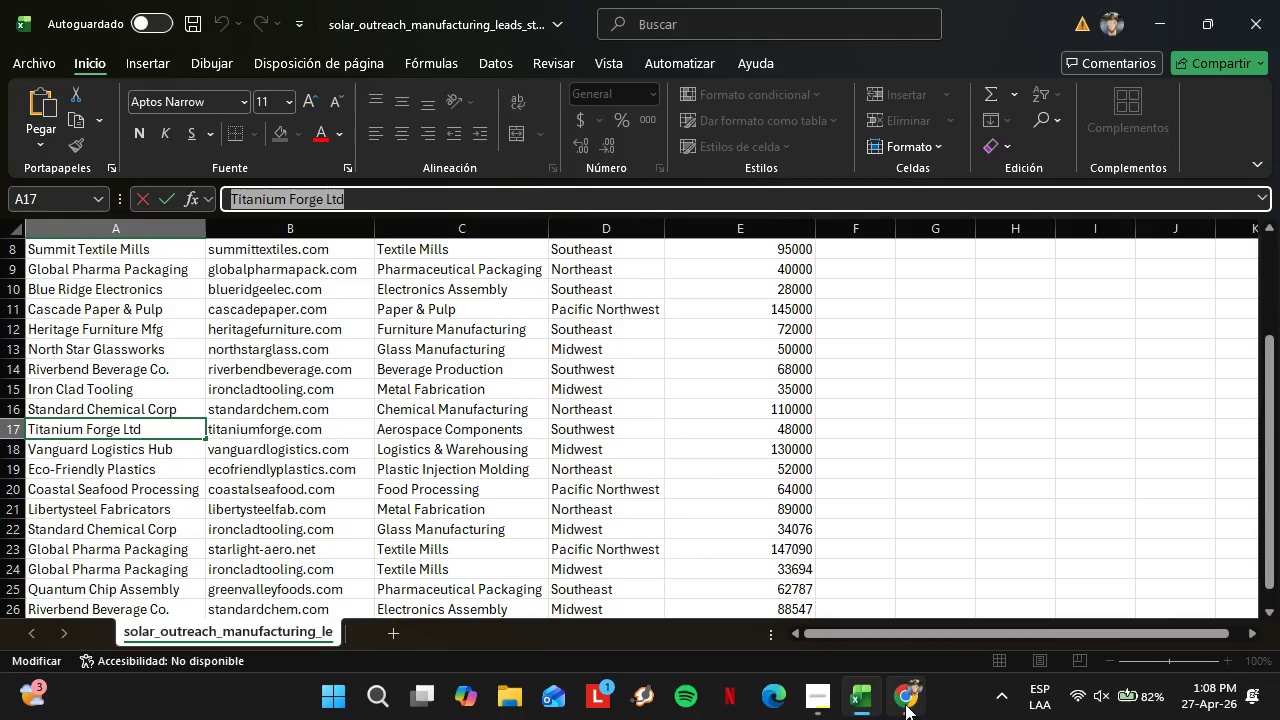 
left_click([906, 702])
 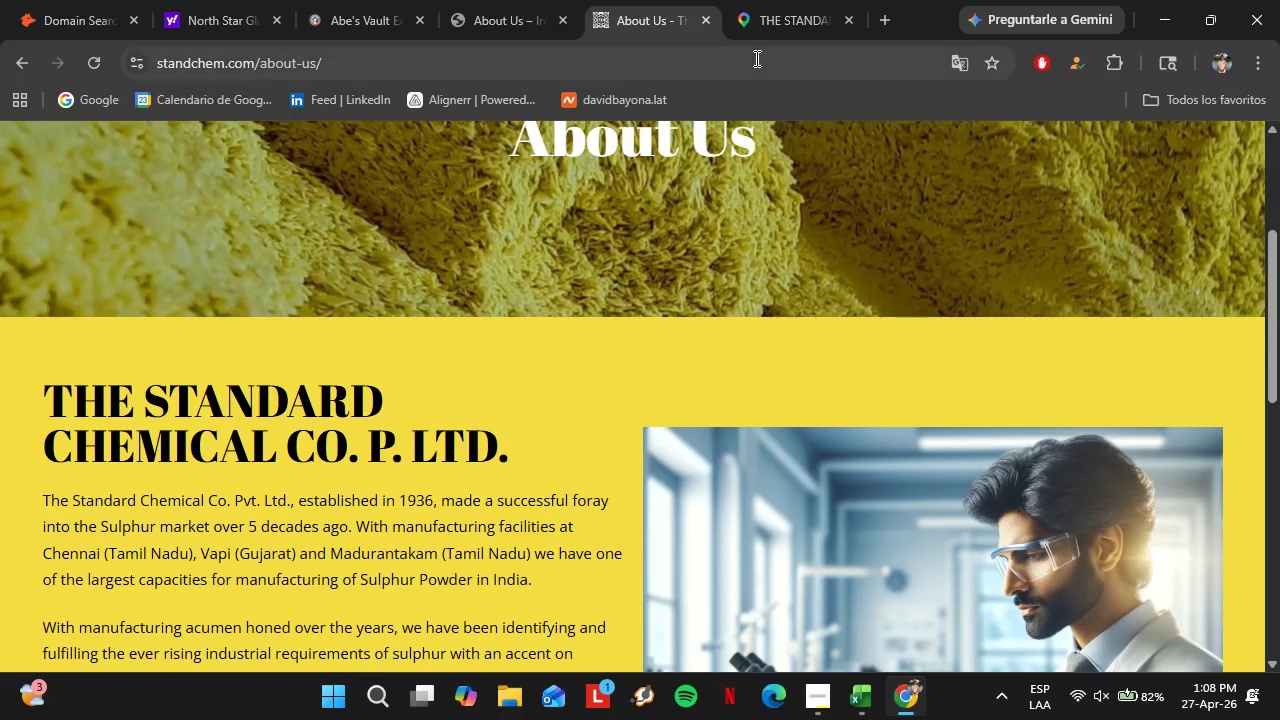 
left_click([771, 36])
 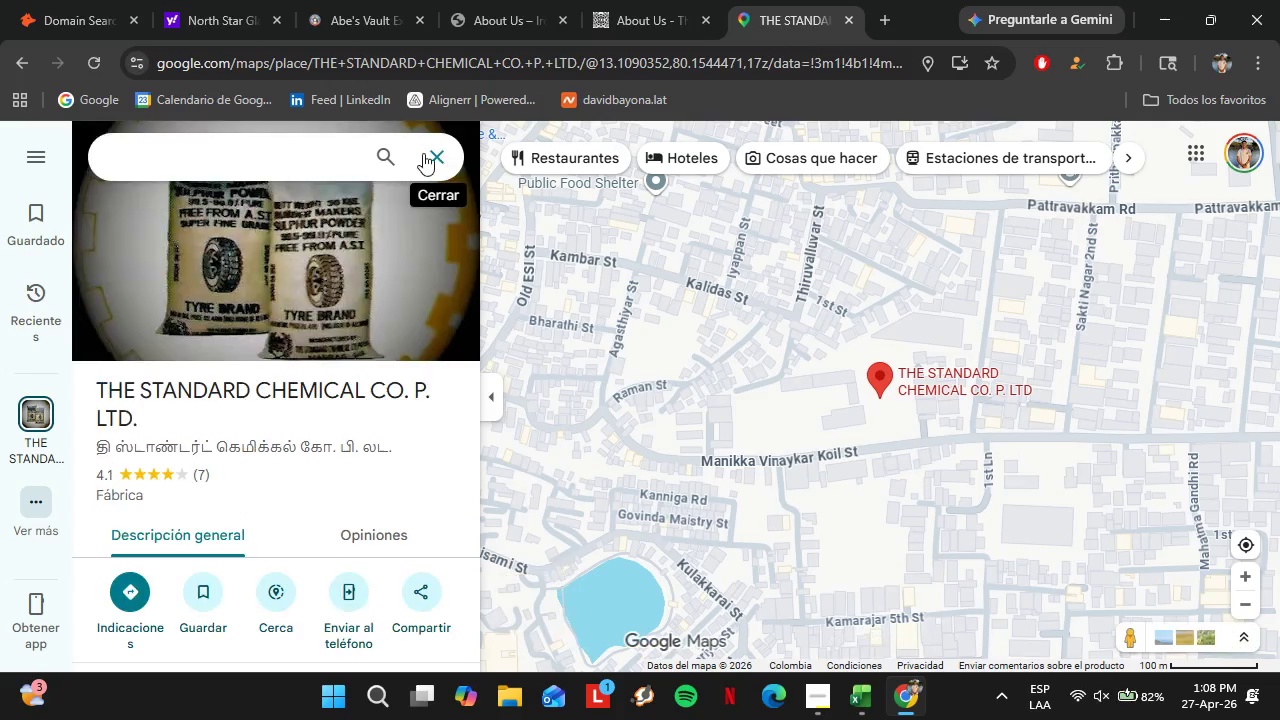 
right_click([262, 160])
 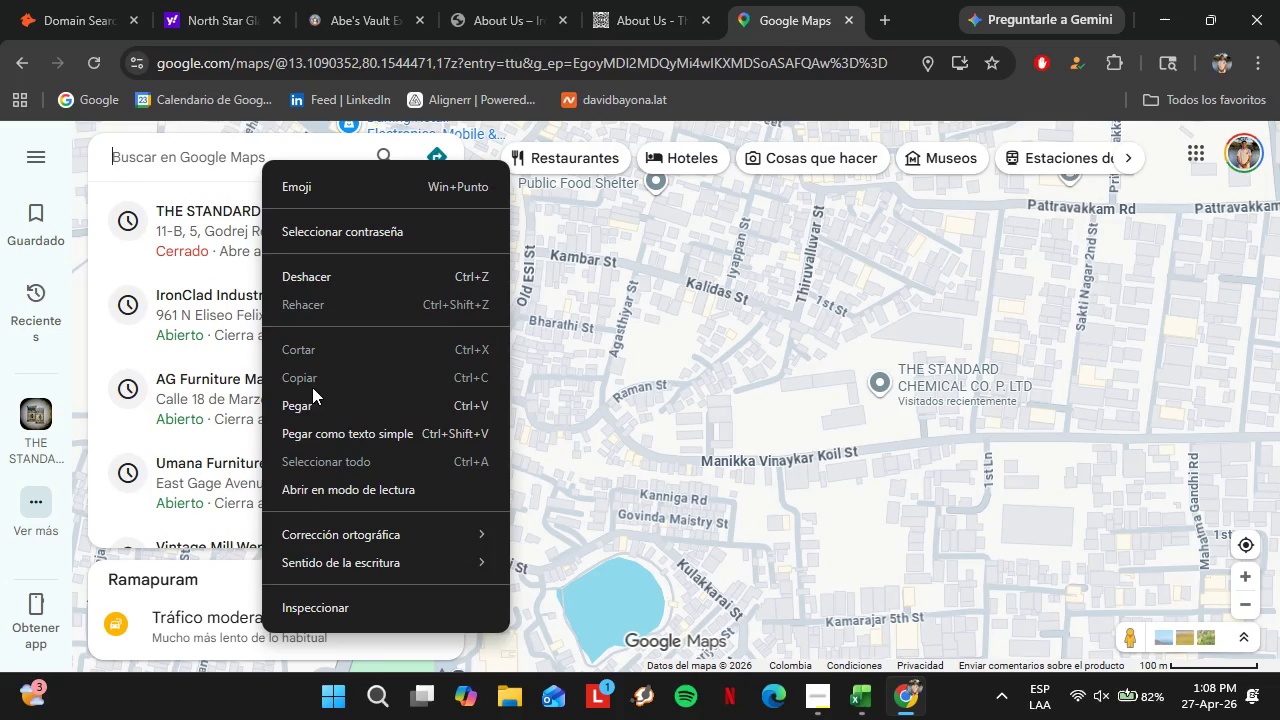 
left_click([314, 407])
 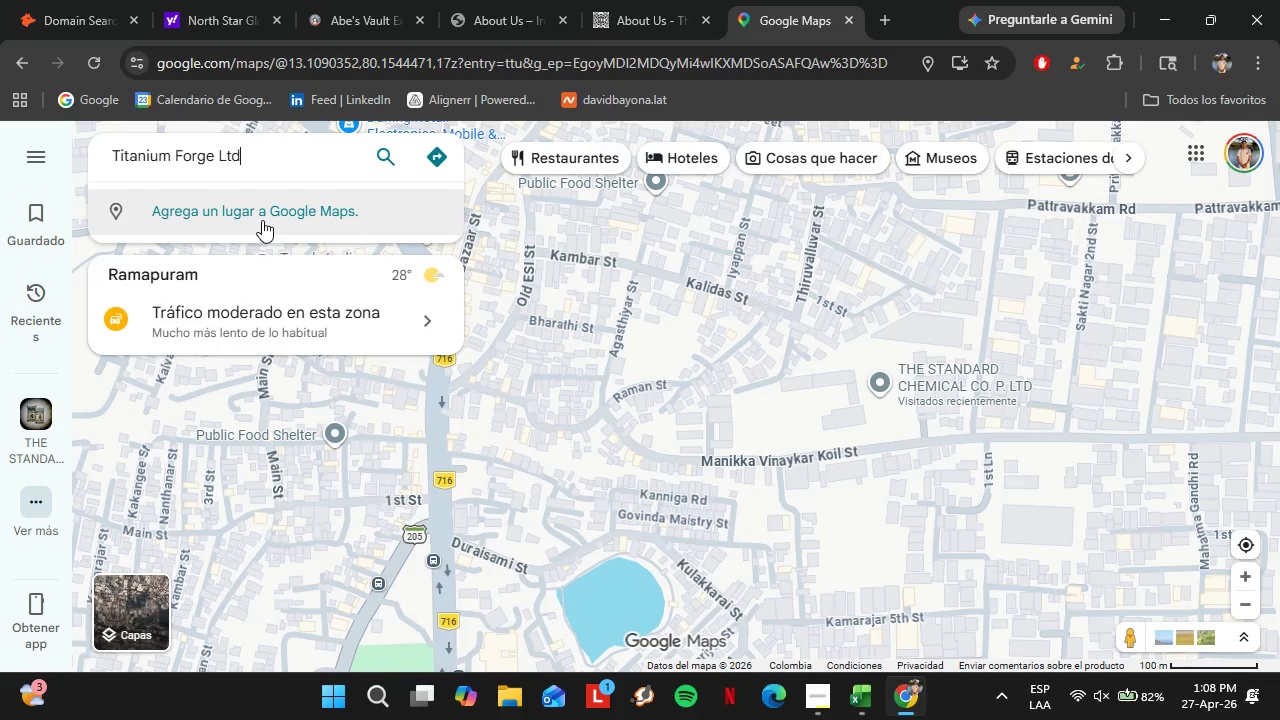 
key(Enter)
 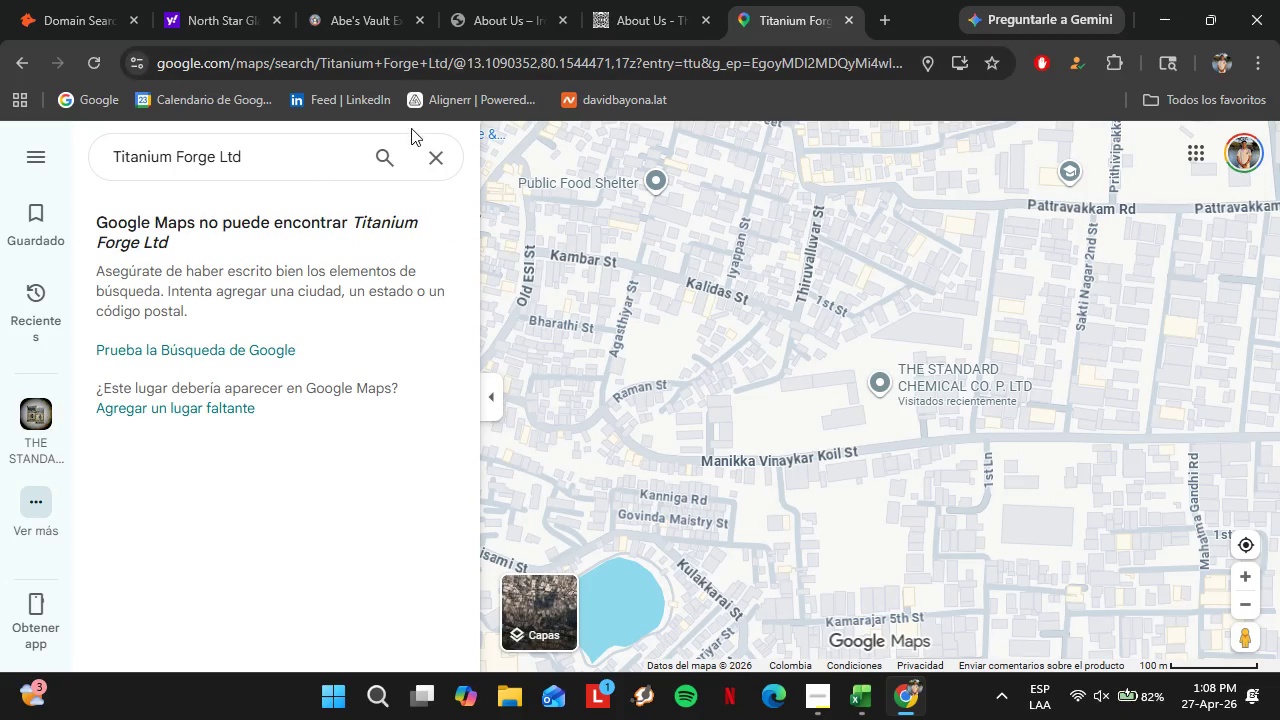 
left_click([426, 155])
 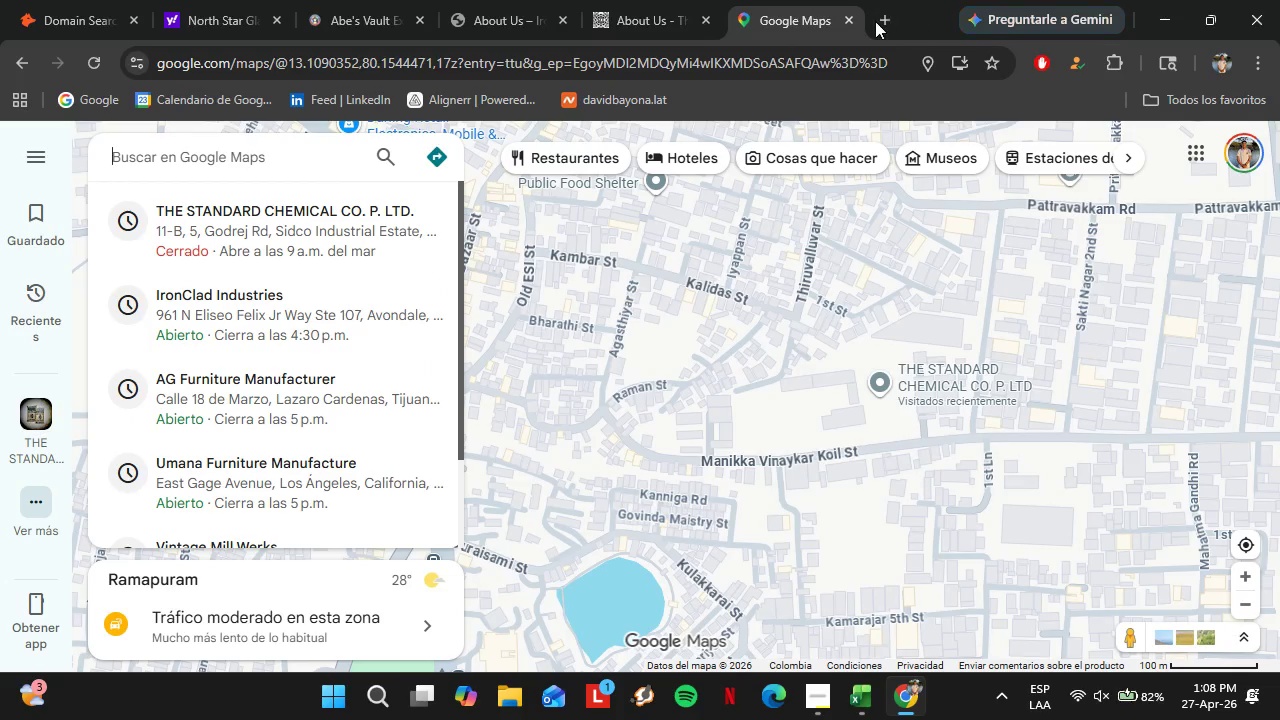 
left_click([892, 29])
 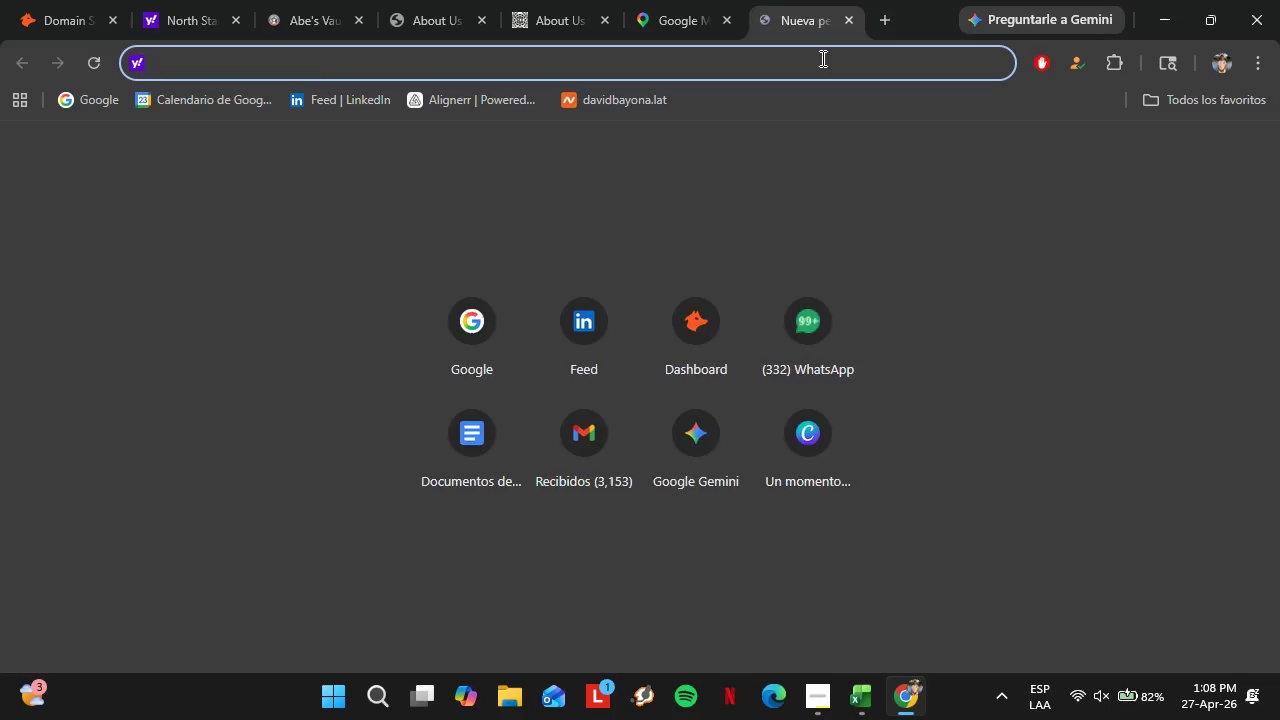 
right_click([821, 58])
 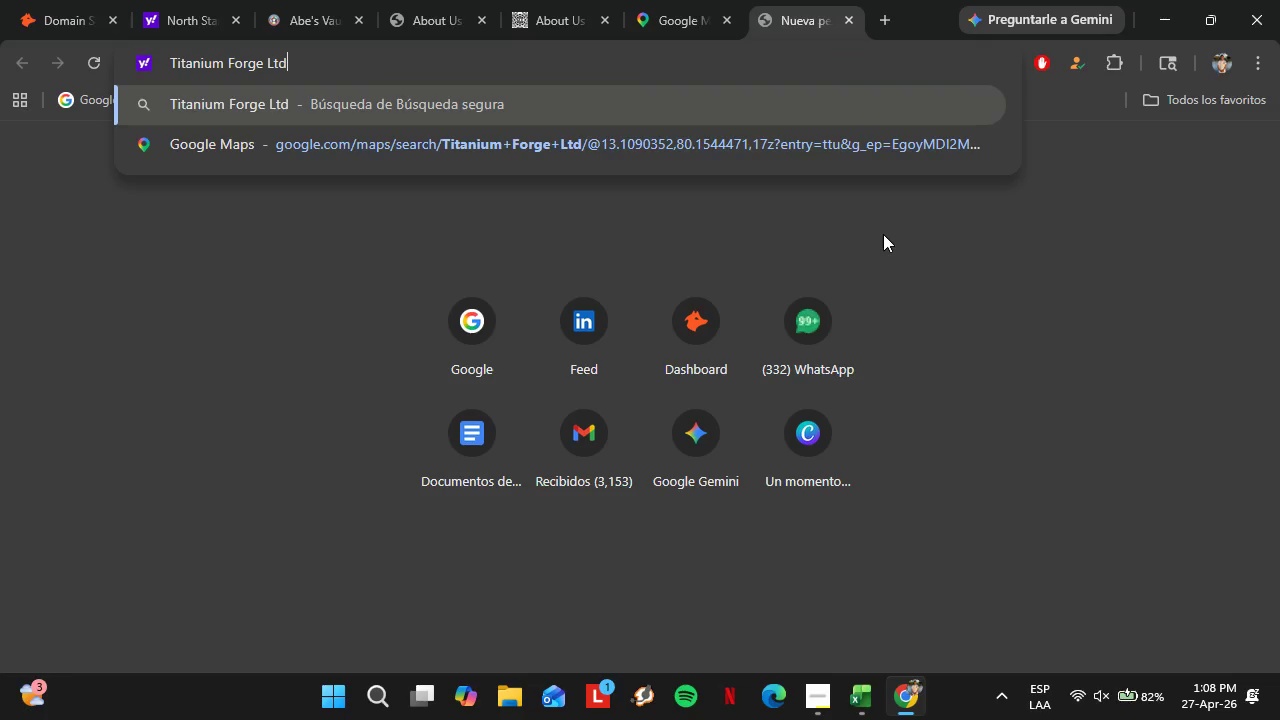 
key(Enter)
 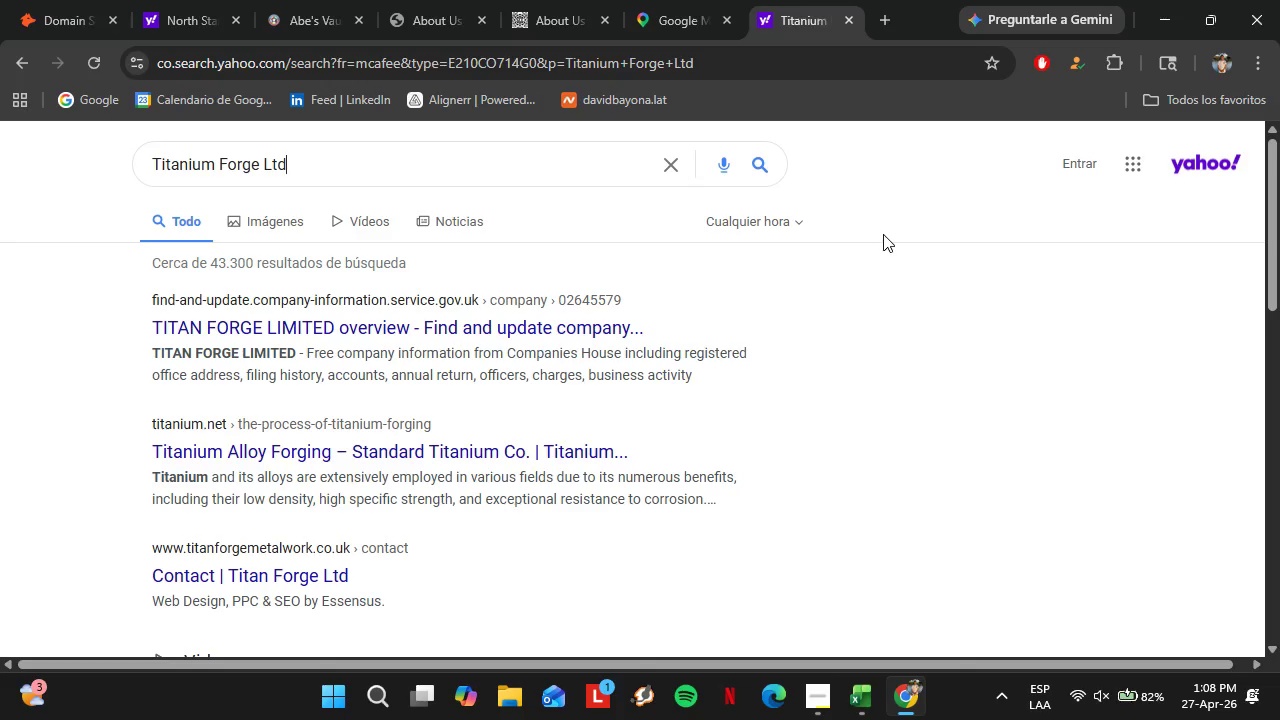 
wait(9.69)
 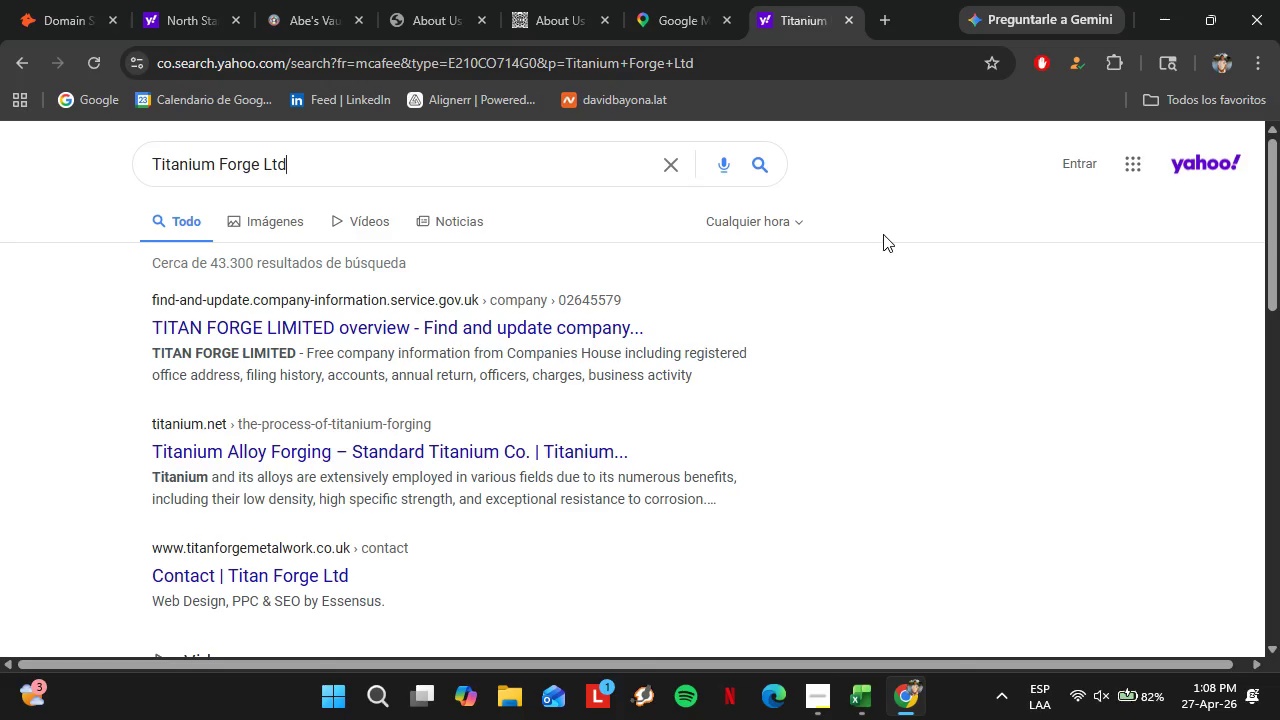 
left_click([851, 25])
 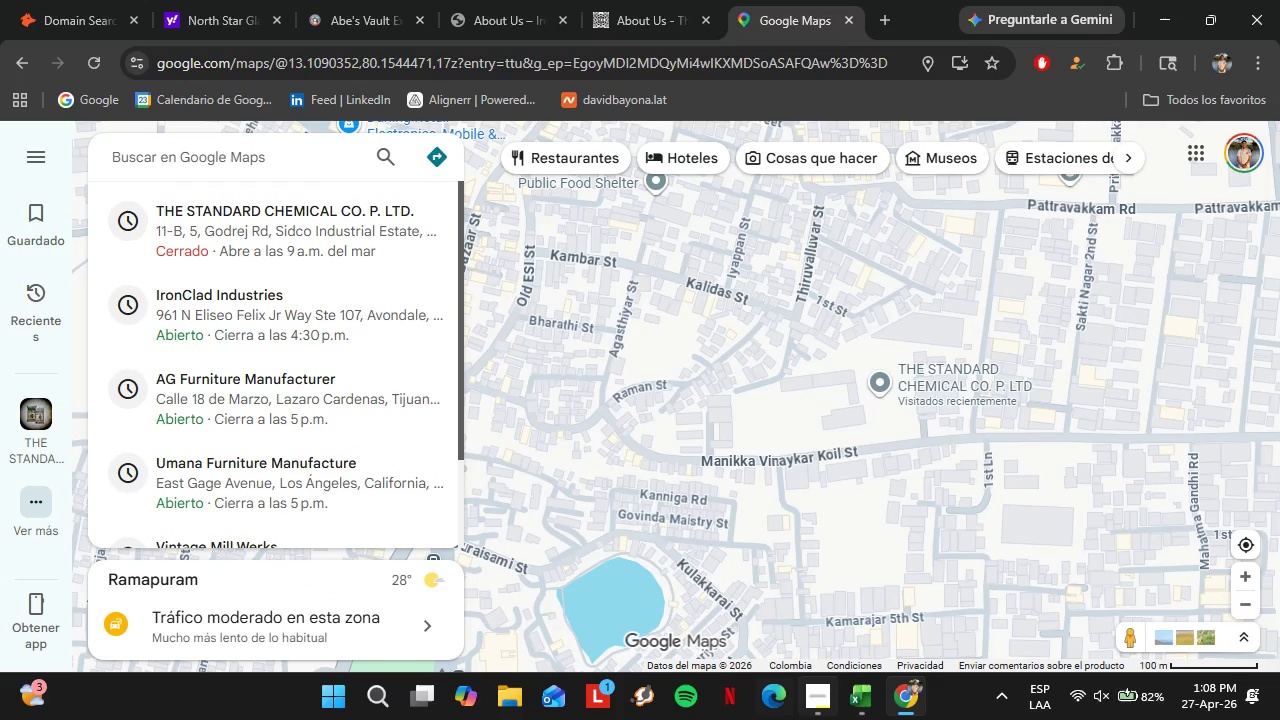 
left_click([872, 697])
 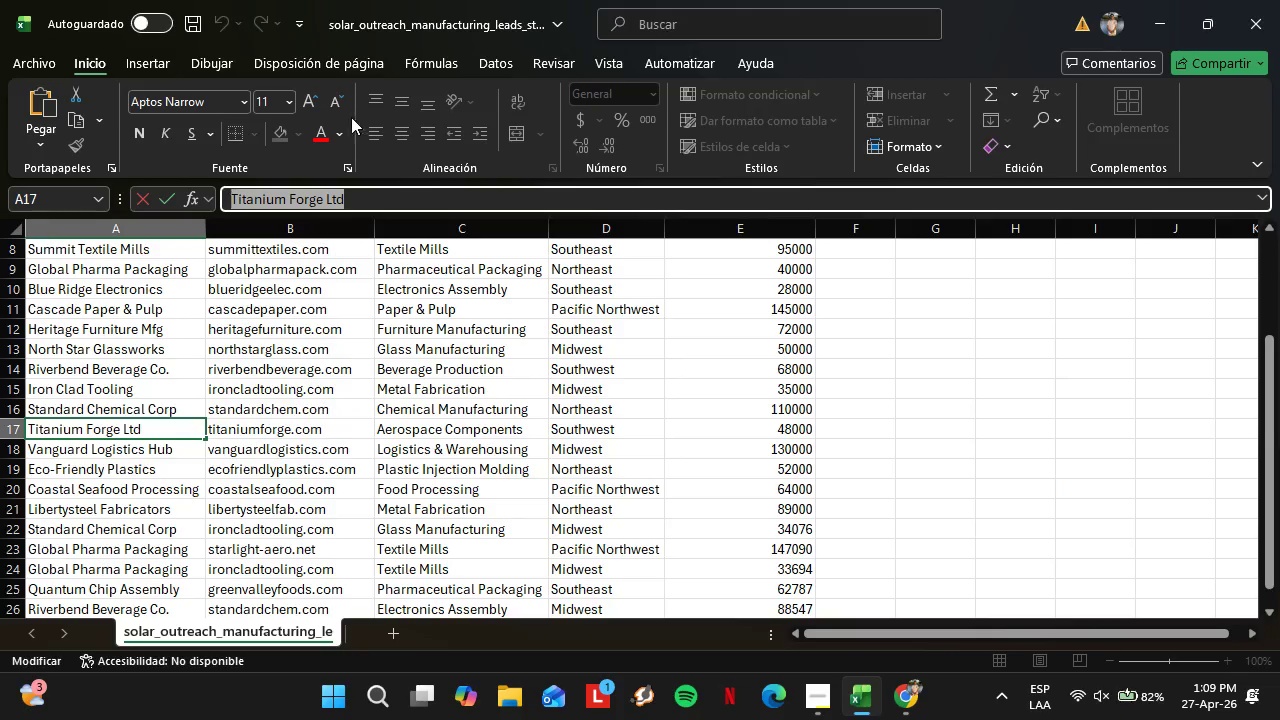 
left_click([337, 126])
 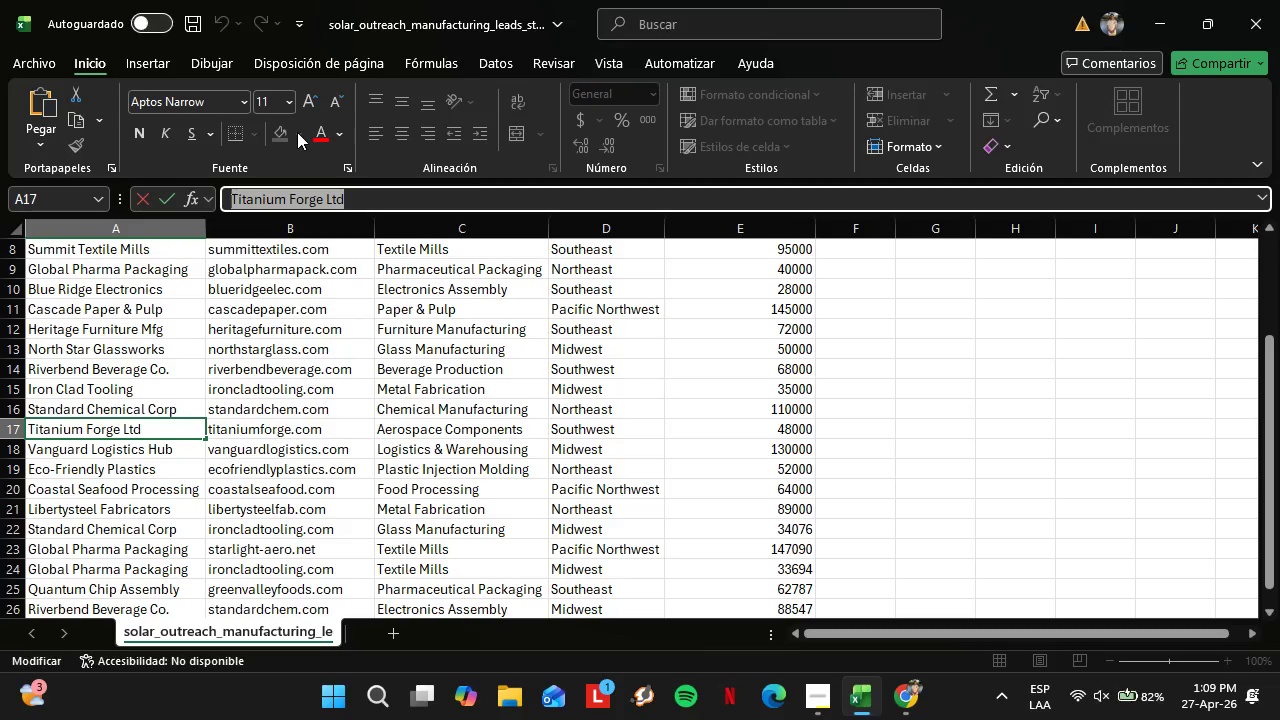 
double_click([297, 133])
 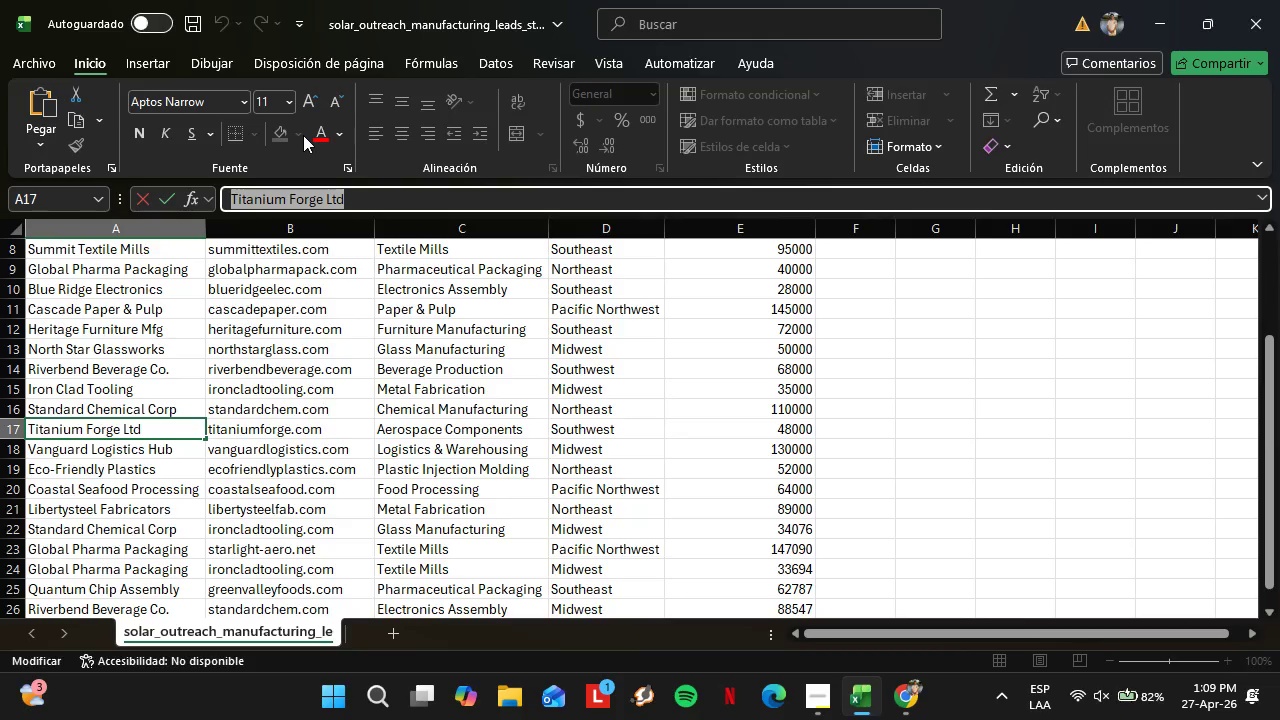 
triple_click([303, 135])
 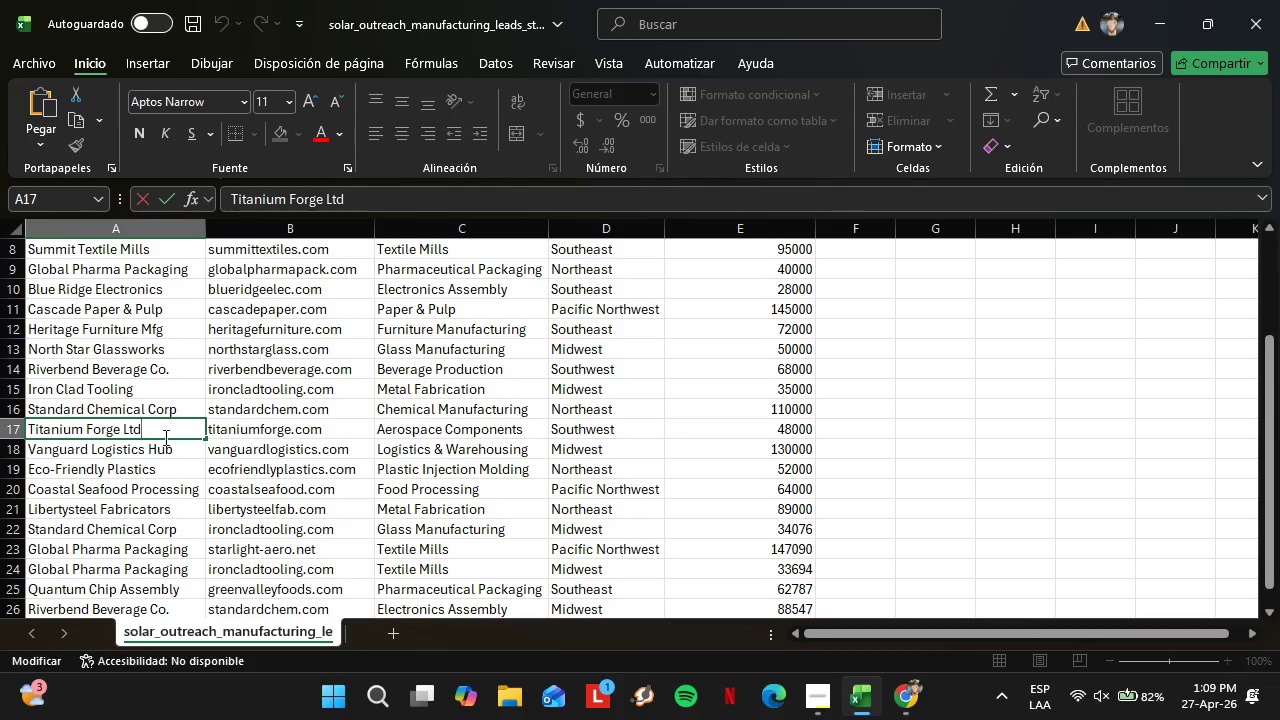 
left_click([167, 464])
 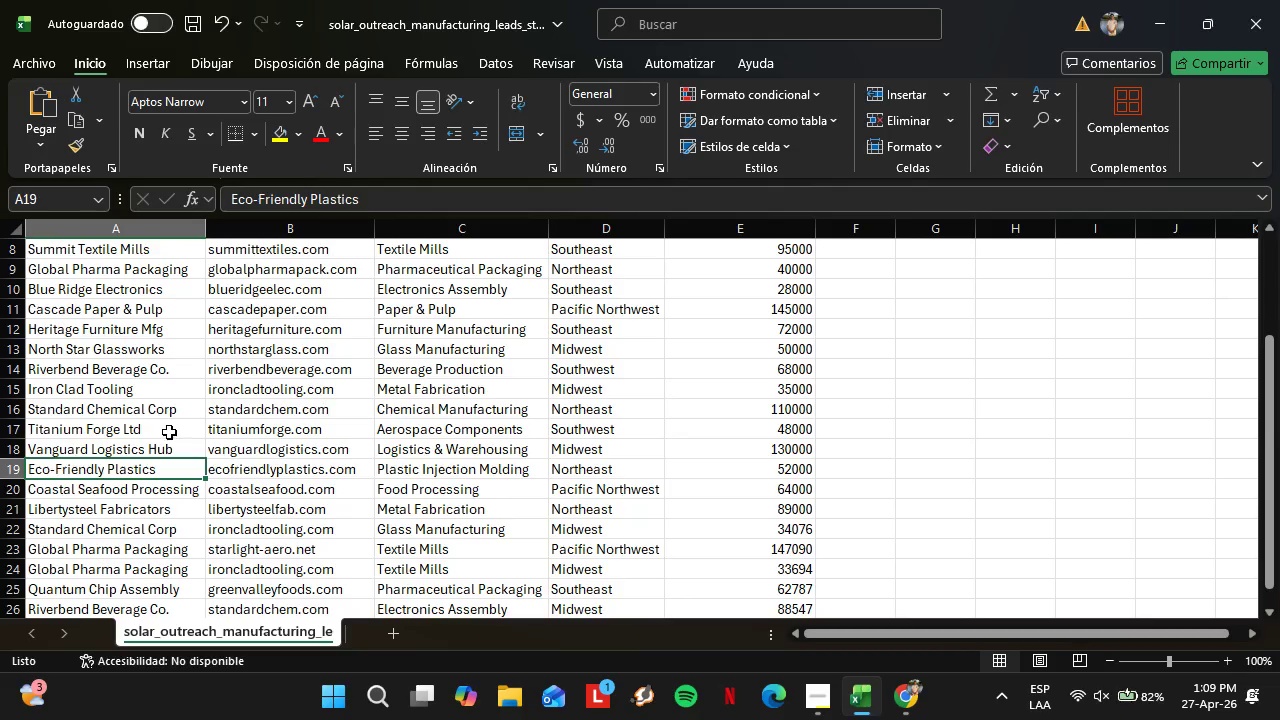 
left_click([169, 432])
 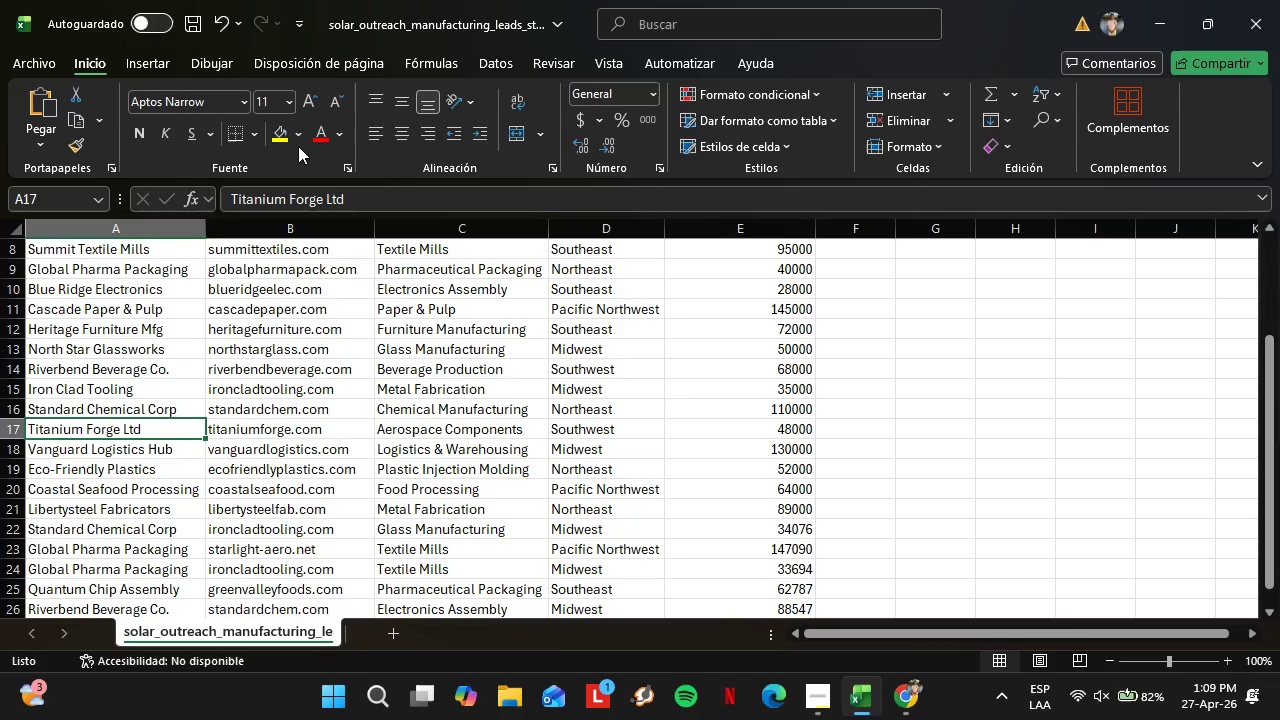 
left_click([306, 137])
 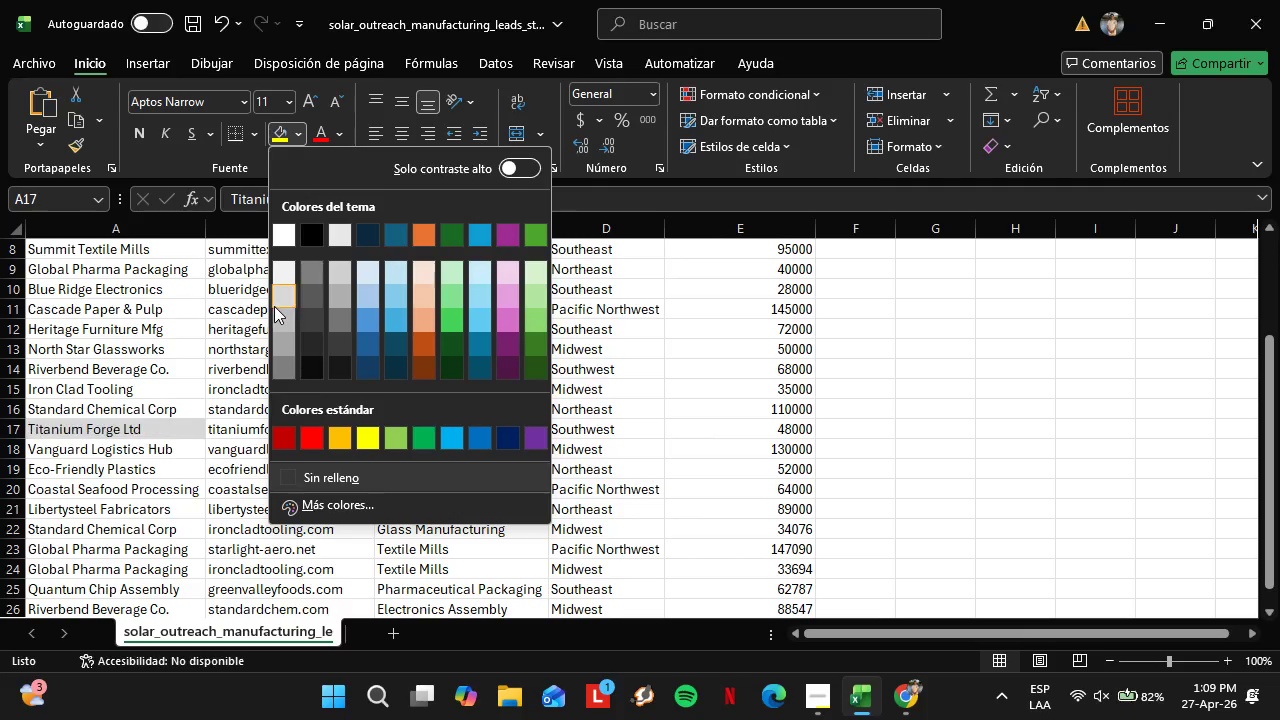 
left_click([279, 329])
 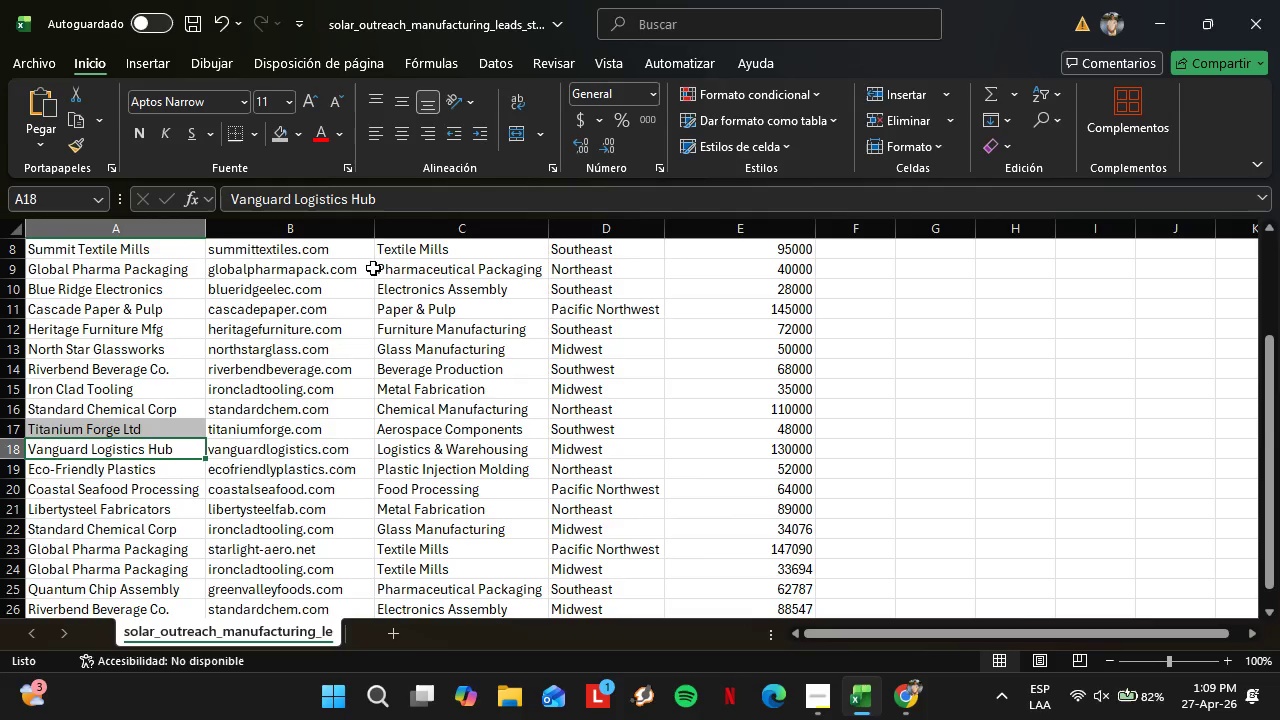 
left_click_drag(start_coordinate=[385, 211], to_coordinate=[194, 189])
 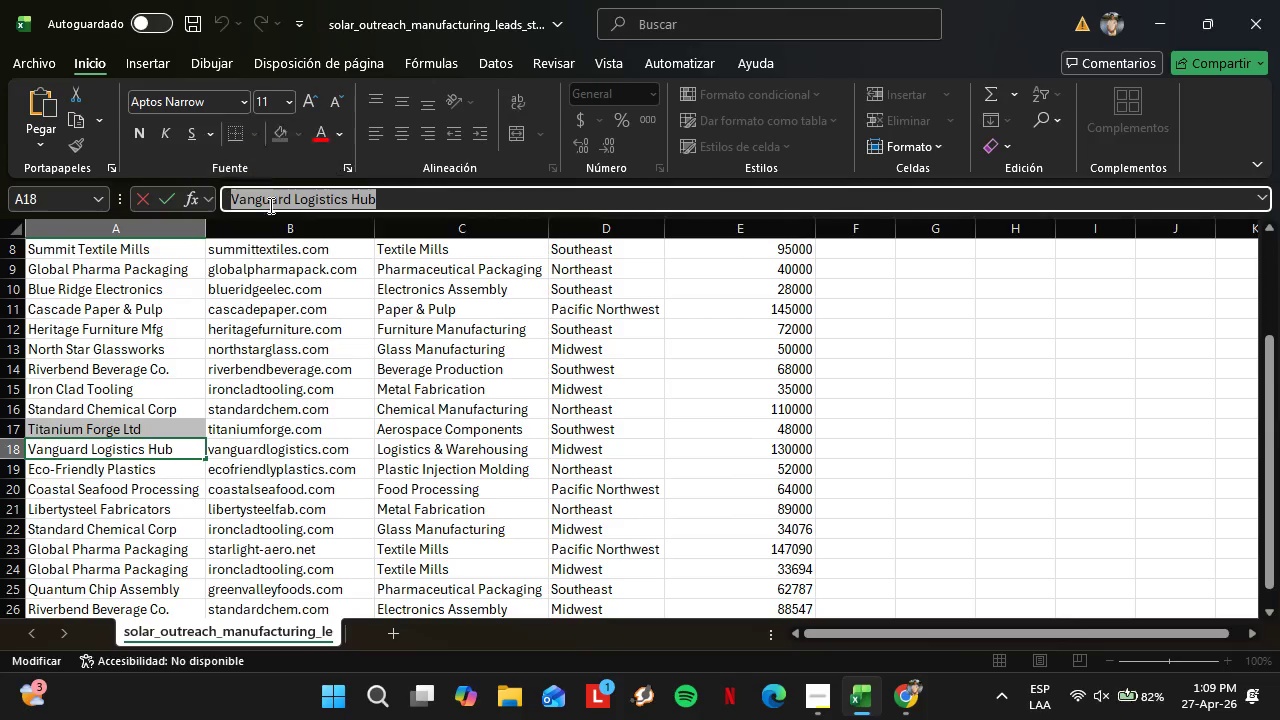 
right_click([269, 205])
 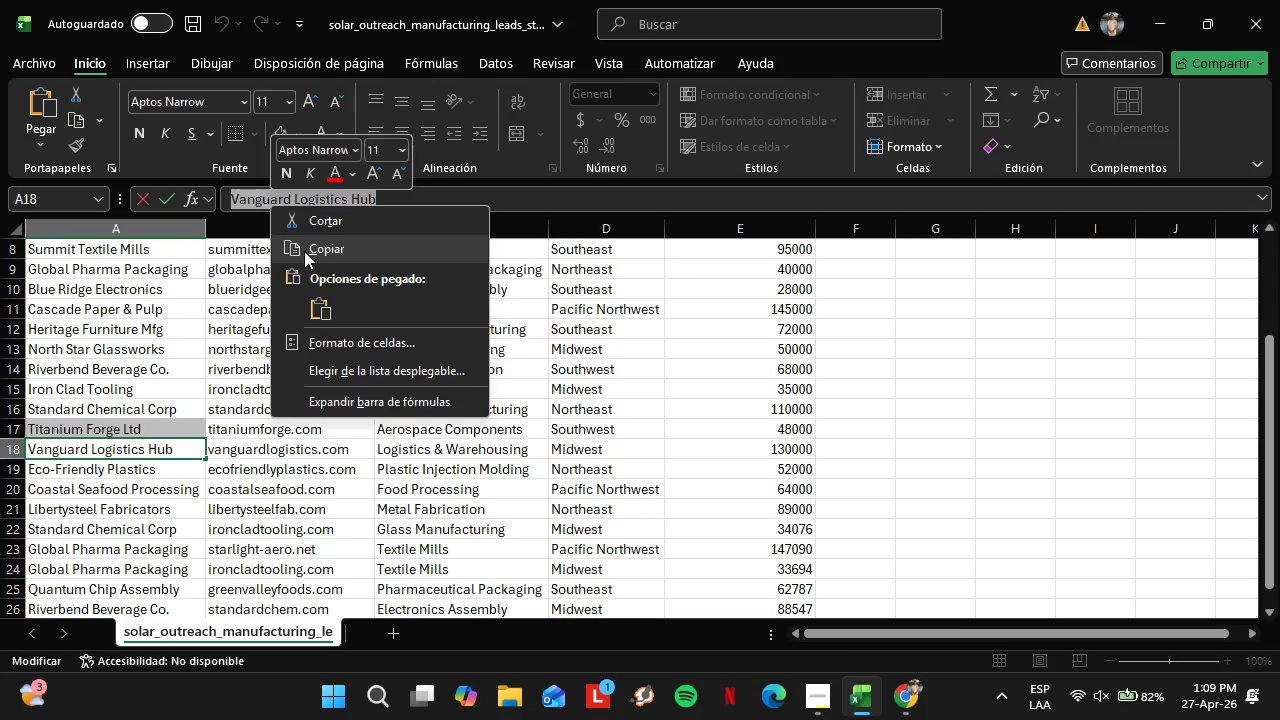 
left_click([304, 250])
 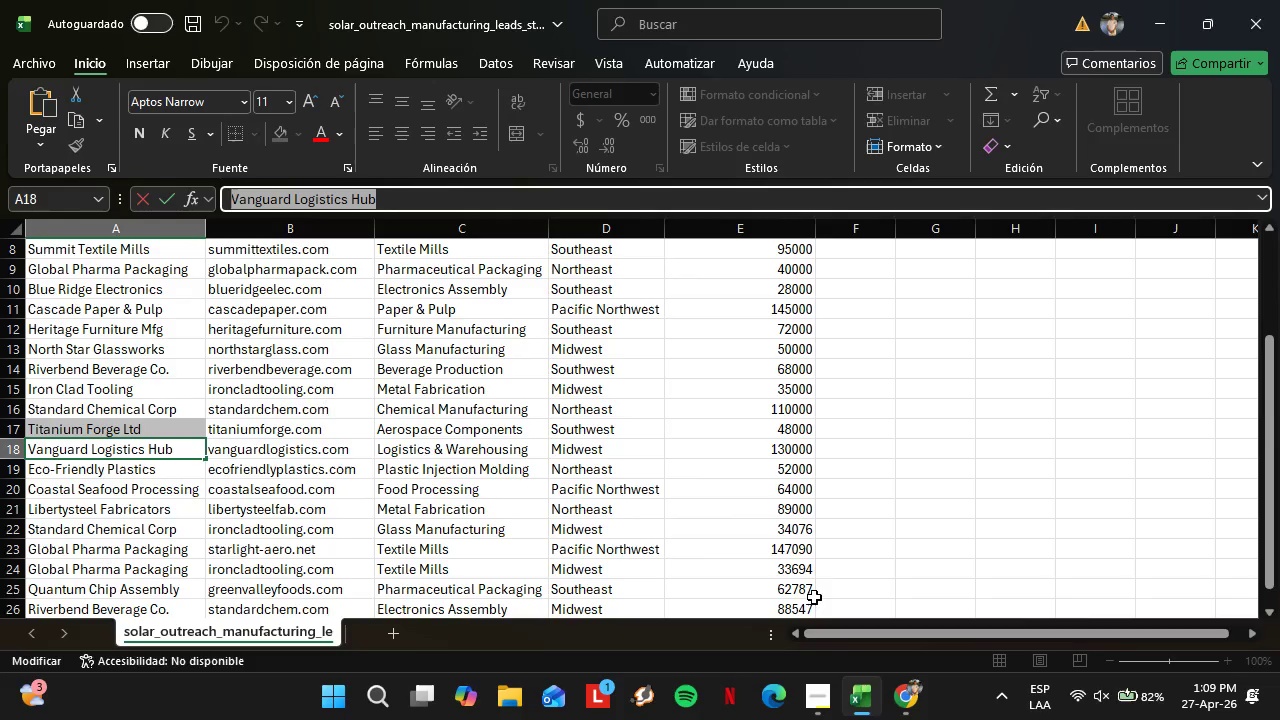 
mouse_move([876, 684])
 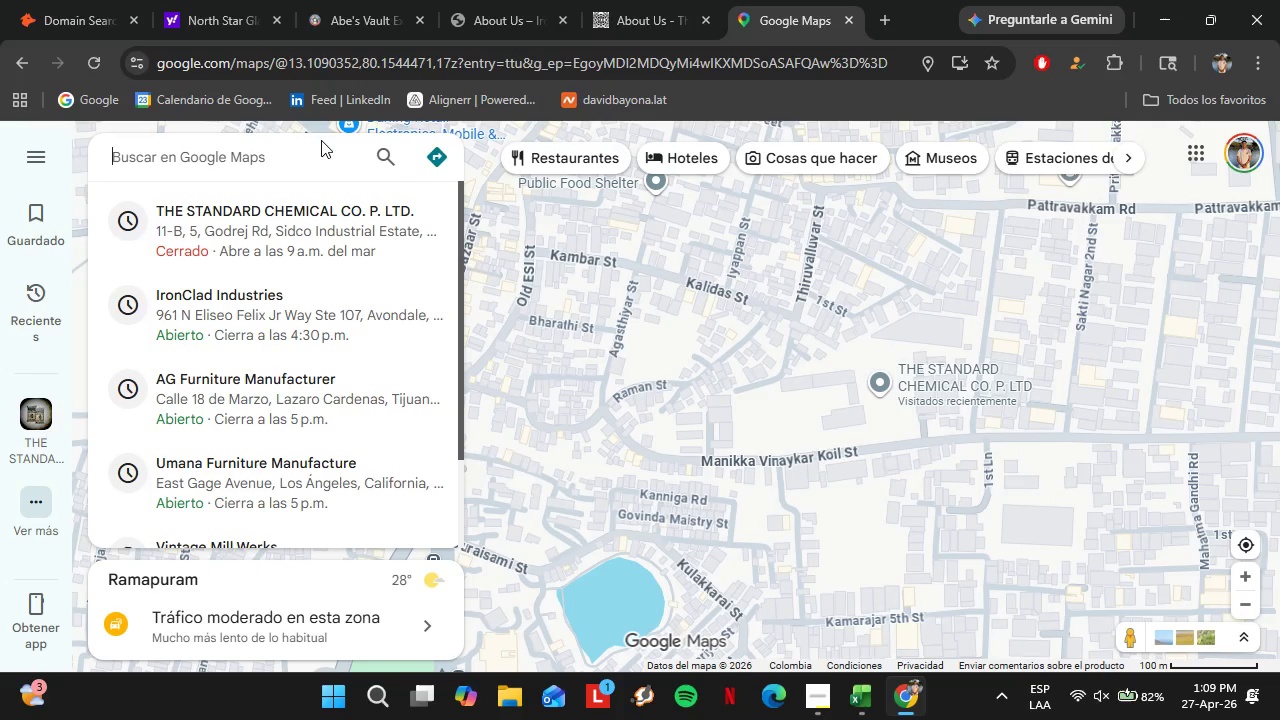 
right_click([301, 155])
 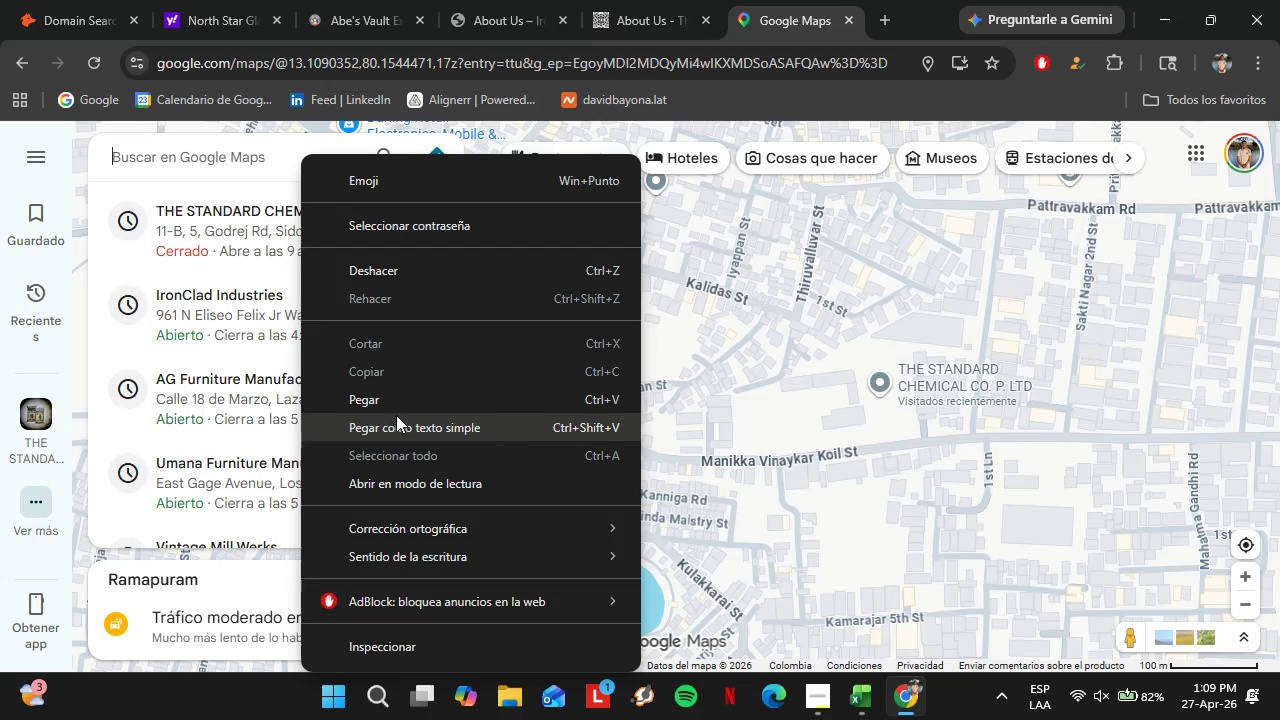 
left_click([399, 408])
 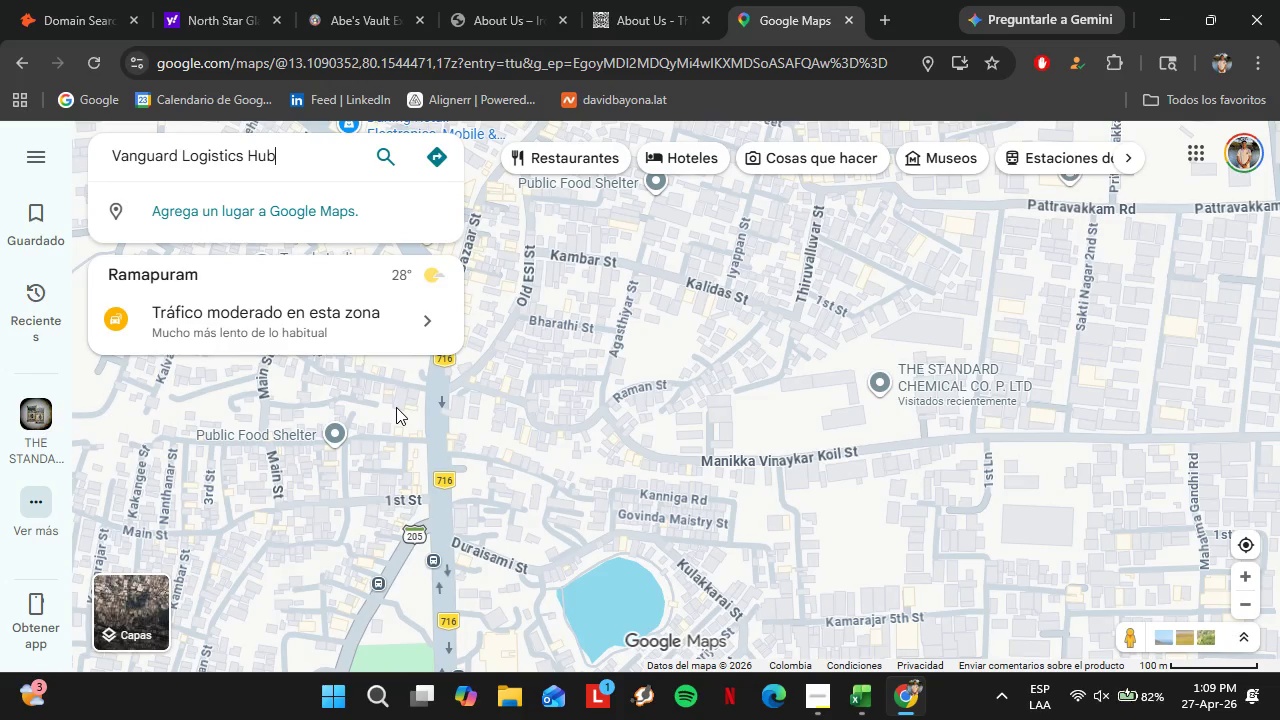 
key(Enter)
 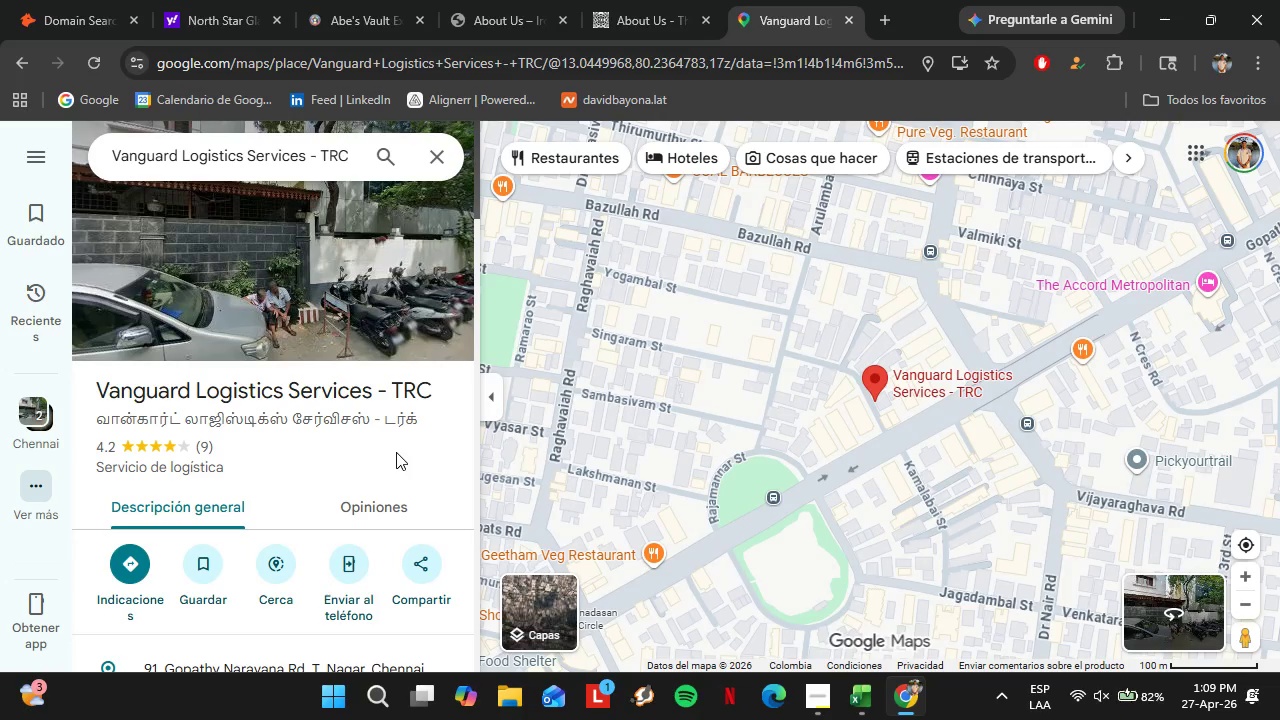 
scroll: coordinate [277, 483], scroll_direction: down, amount: 4.0
 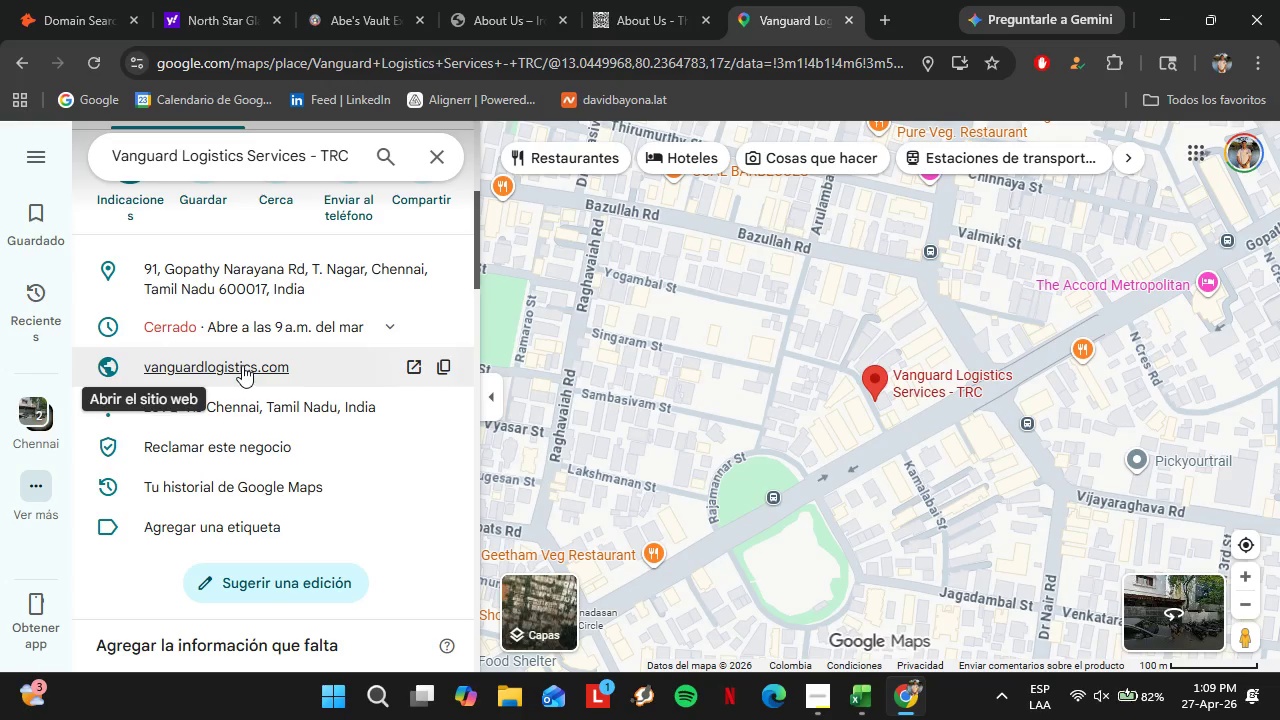 
left_click([242, 364])
 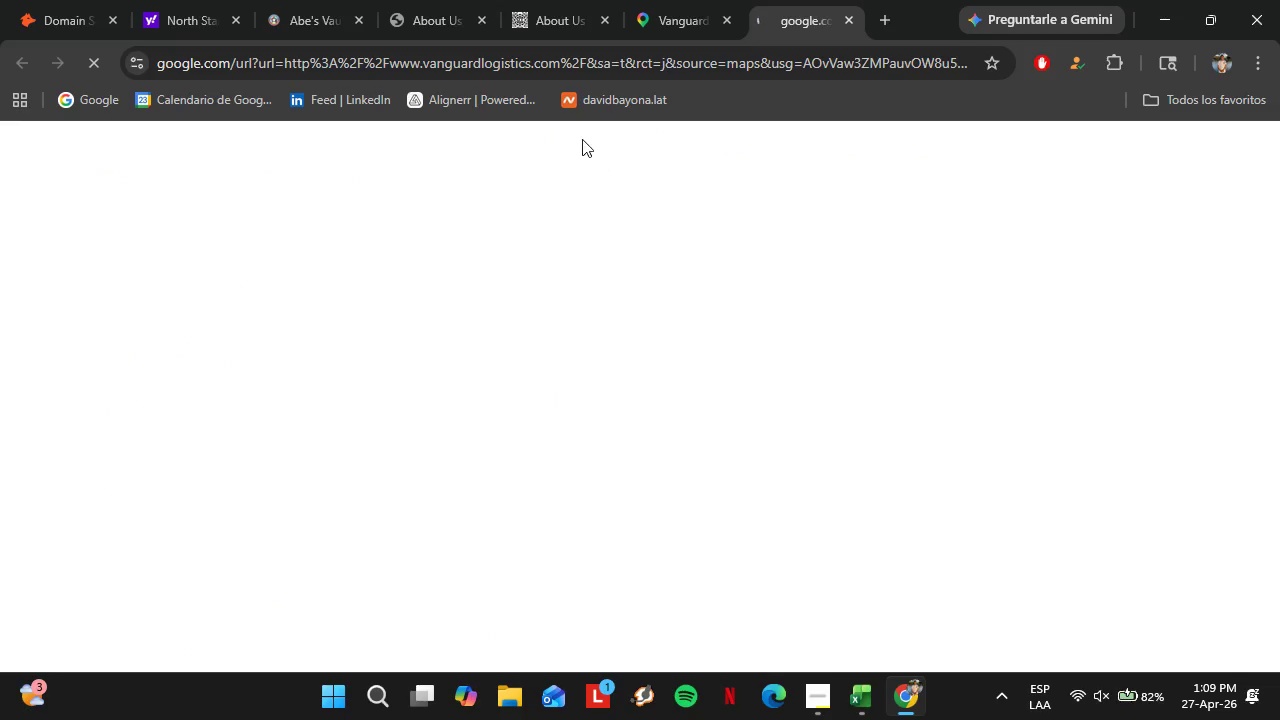 
left_click_drag(start_coordinate=[782, 11], to_coordinate=[673, 17])
 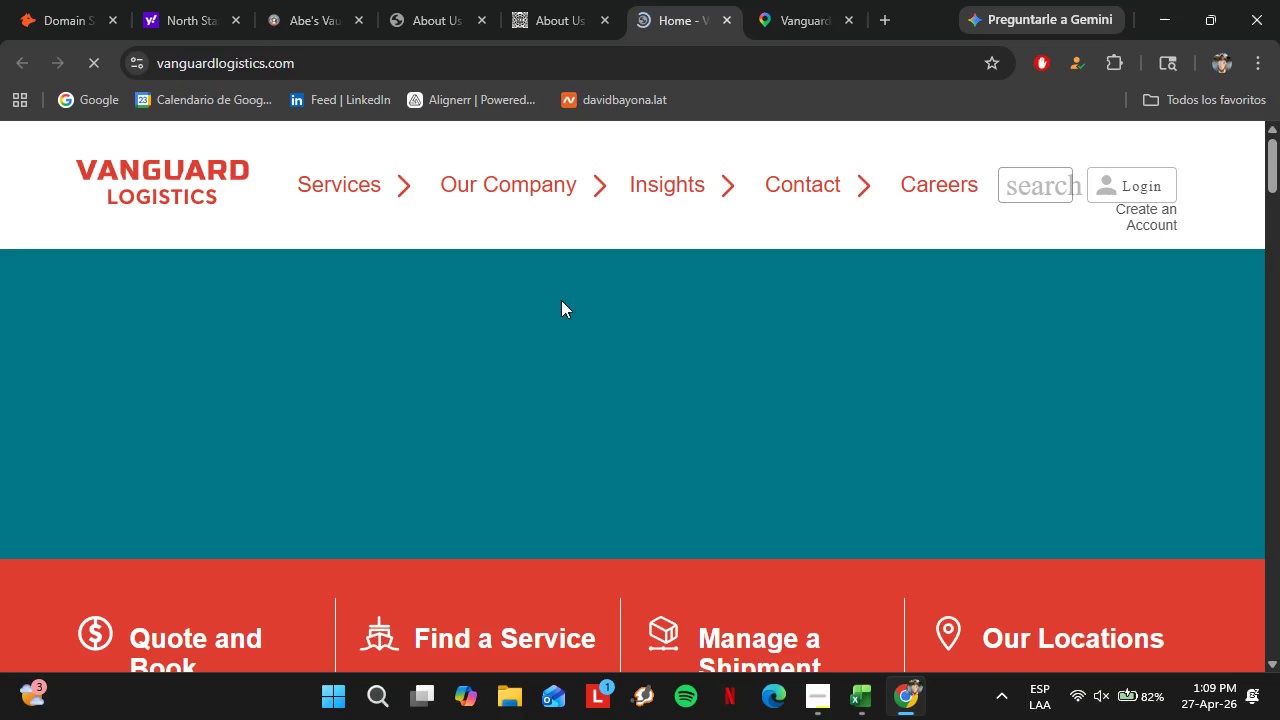 
wait(10.8)
 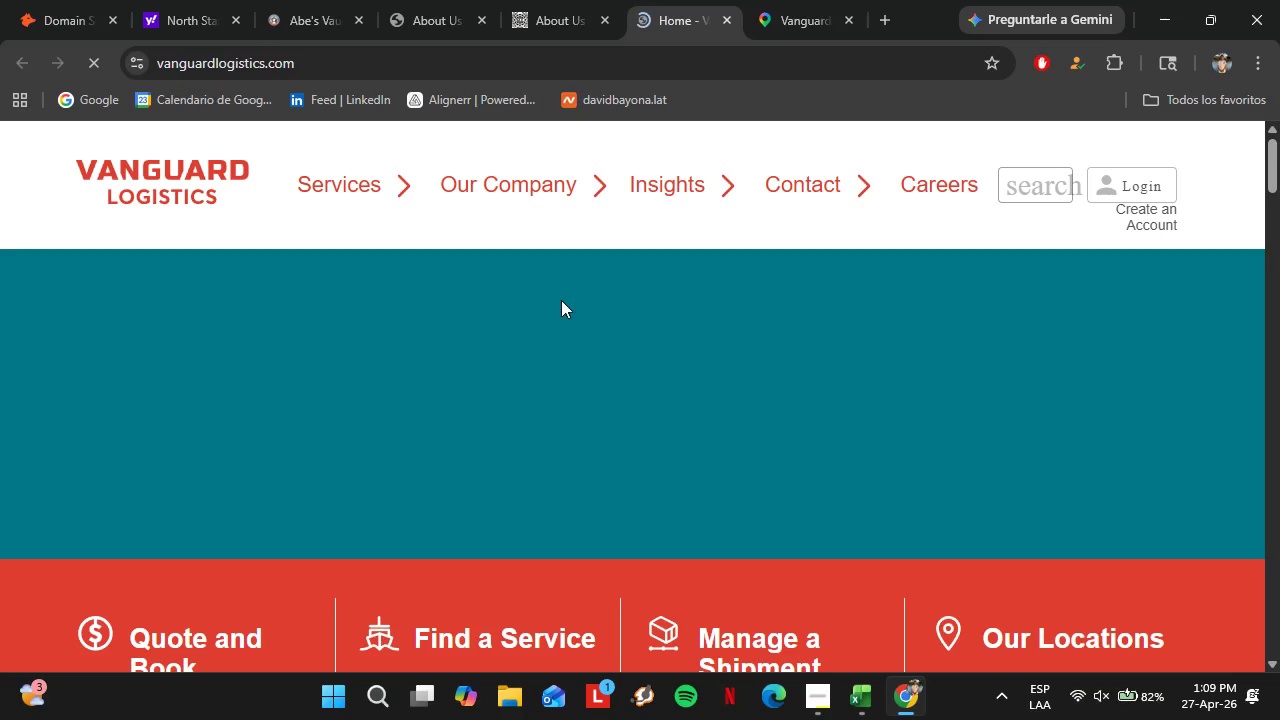 
scroll: coordinate [721, 293], scroll_direction: down, amount: 5.0
 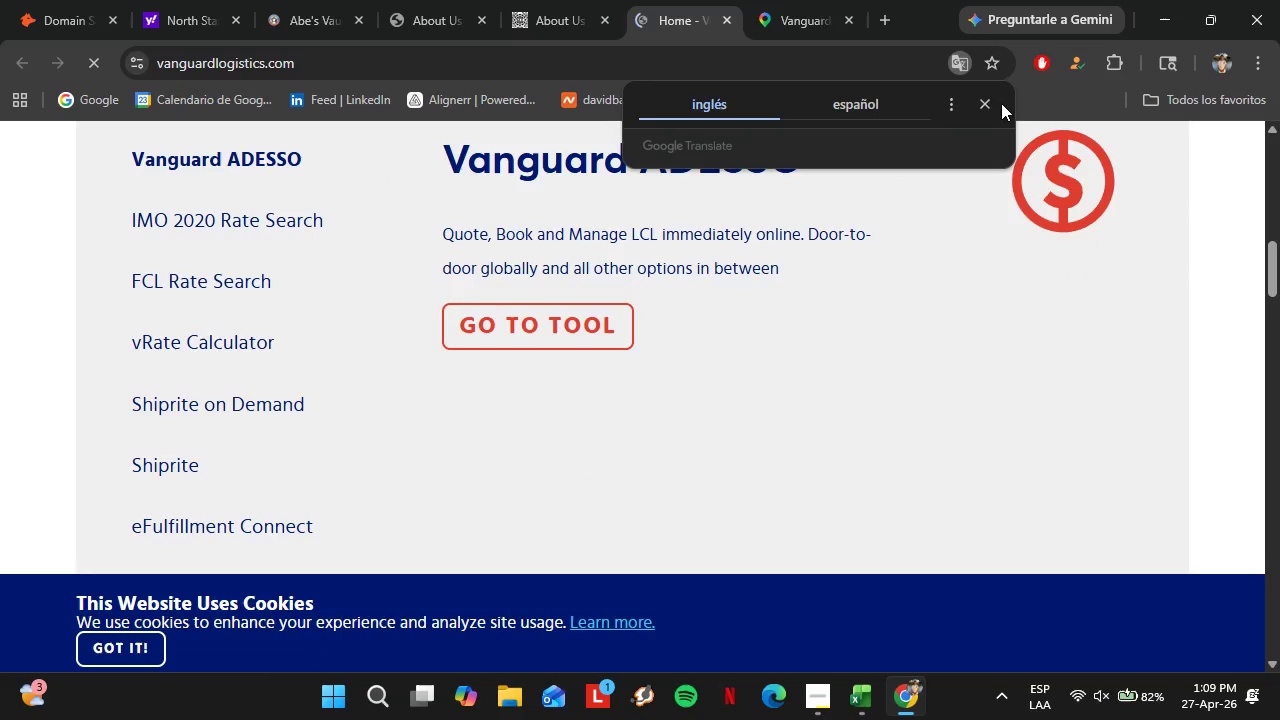 
left_click([989, 101])
 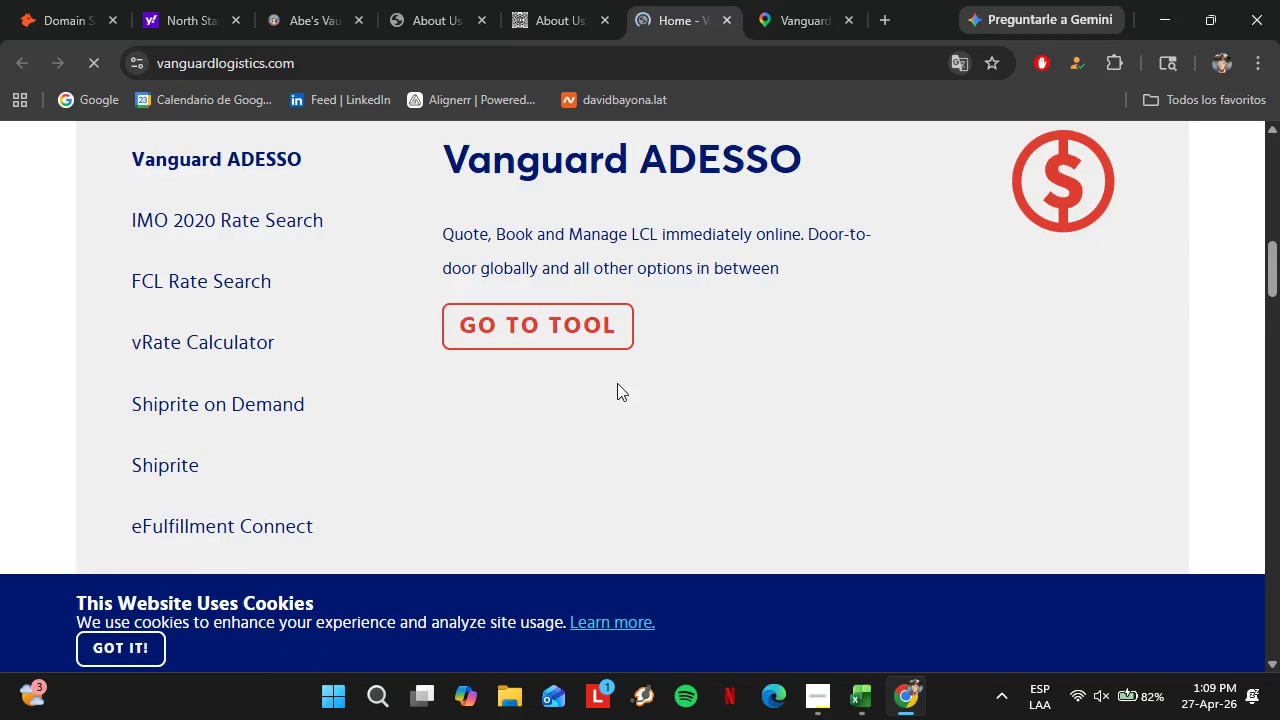 
scroll: coordinate [617, 383], scroll_direction: down, amount: 4.0
 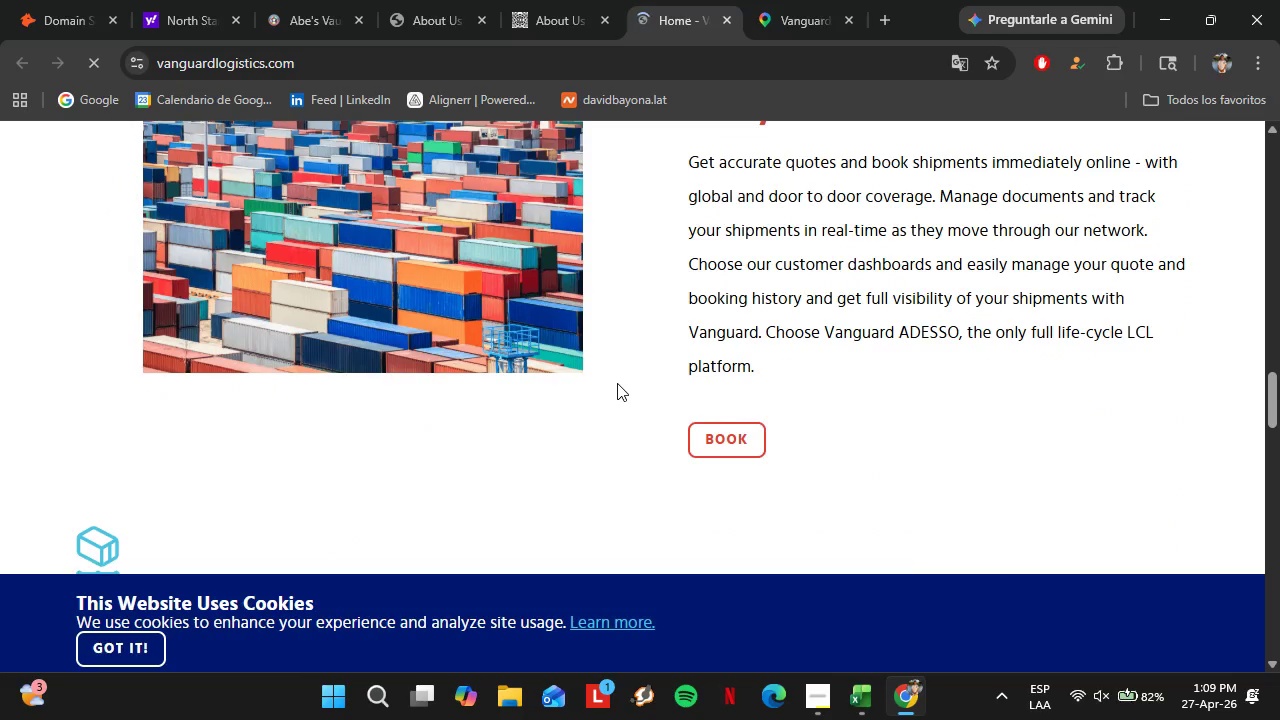 
scroll: coordinate [617, 383], scroll_direction: up, amount: 3.0
 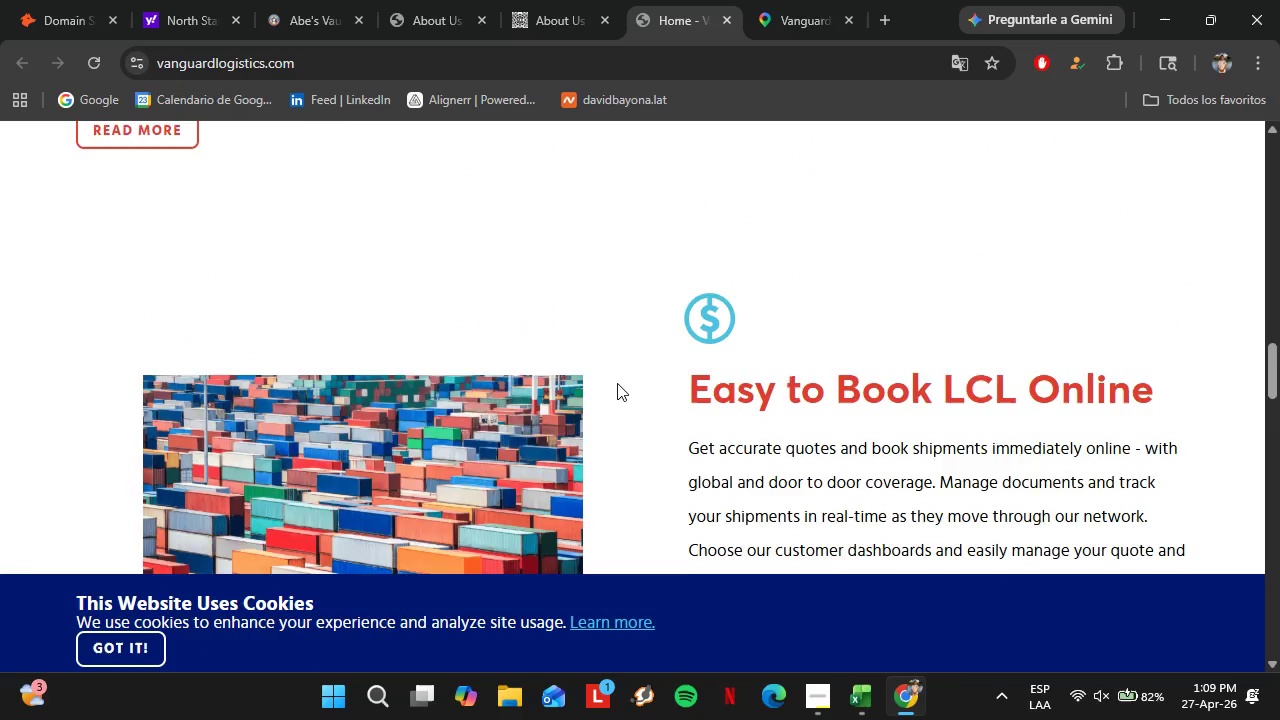 
scroll: coordinate [617, 397], scroll_direction: down, amount: 26.0
 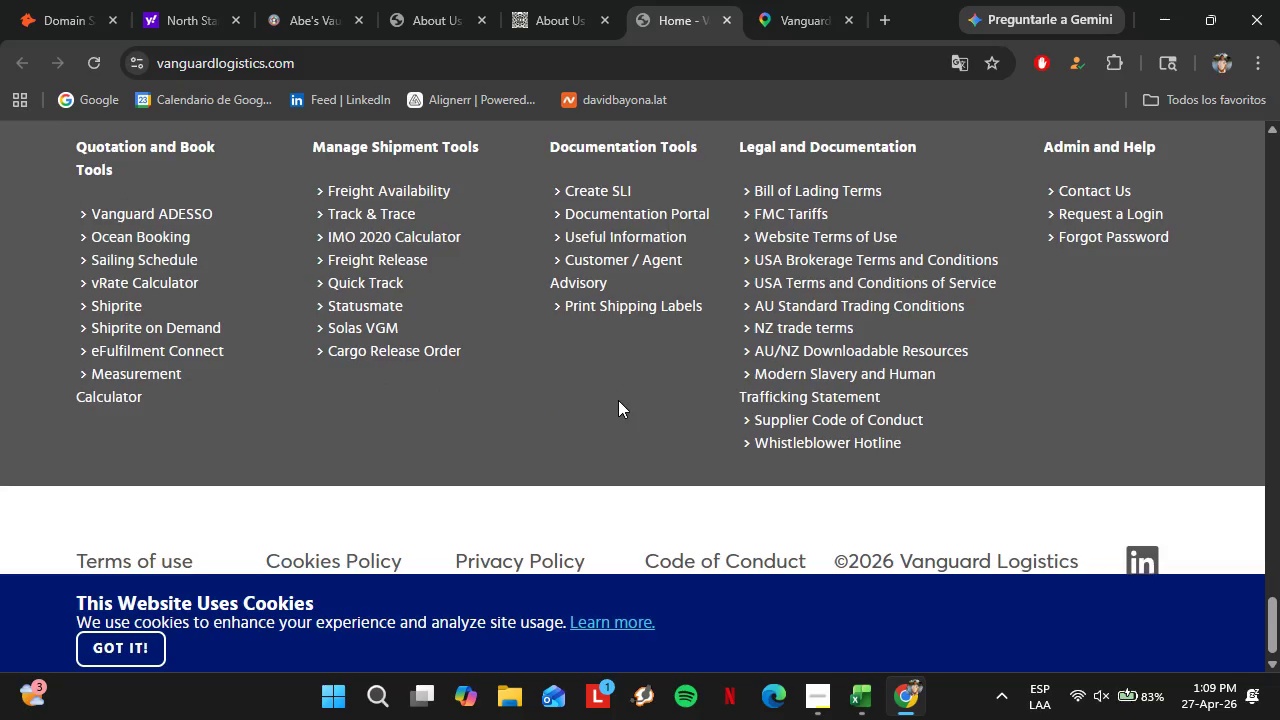 
scroll: coordinate [617, 404], scroll_direction: up, amount: 51.0
 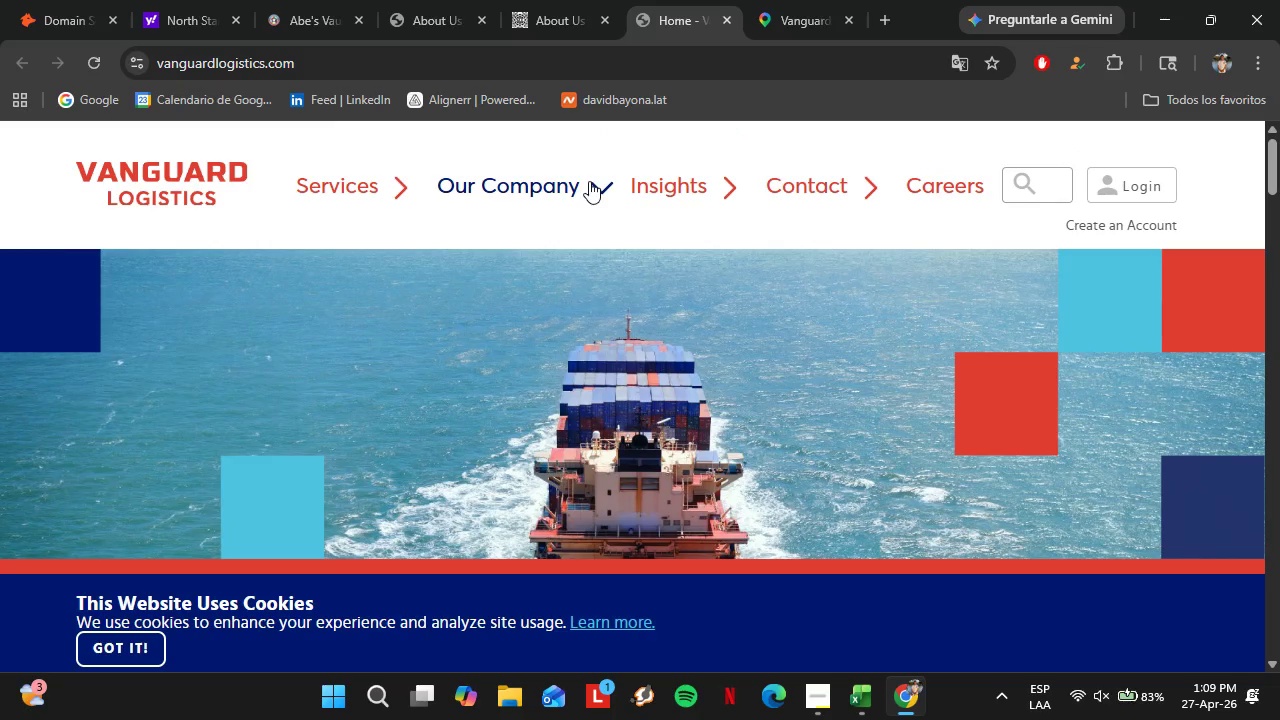 
left_click([589, 181])
 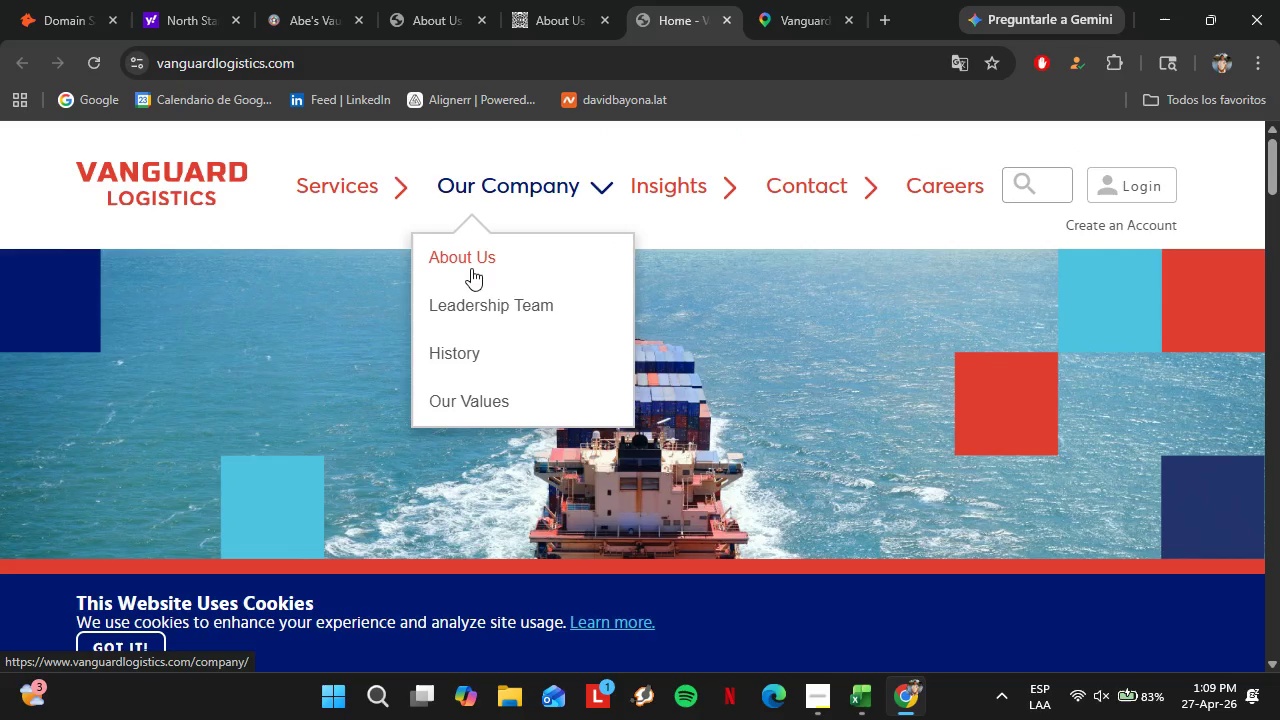 
left_click([471, 266])
 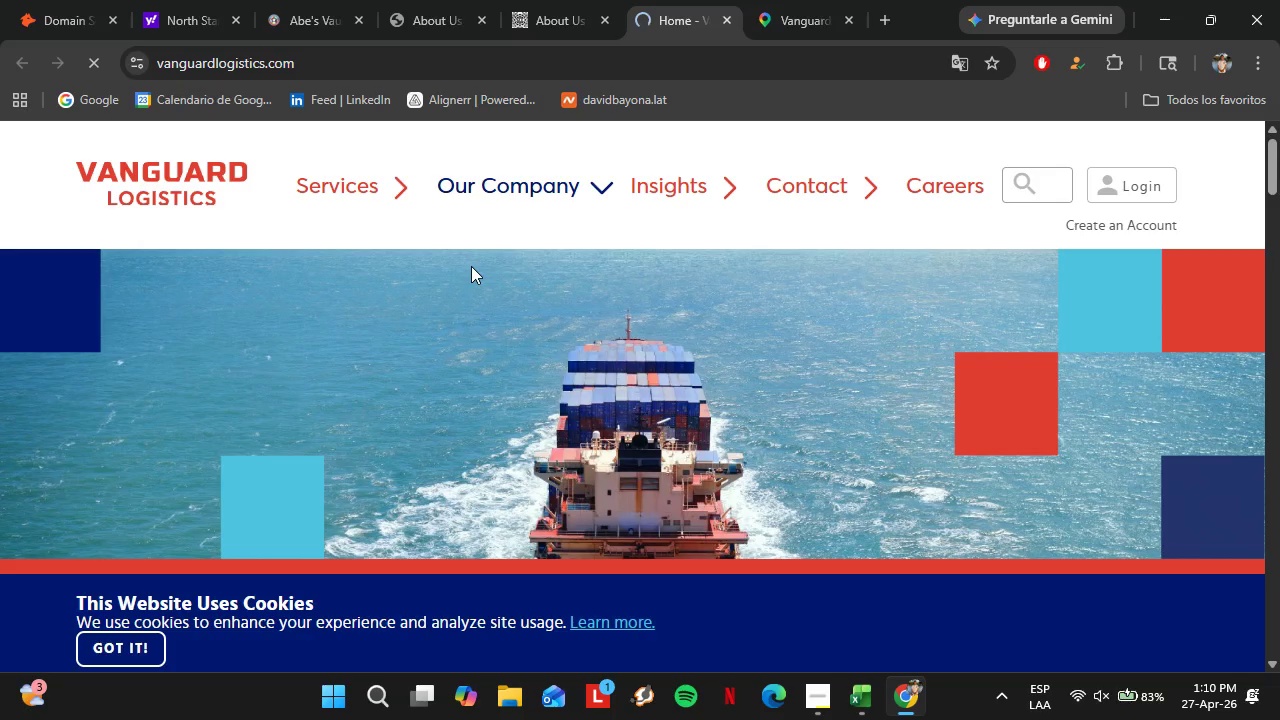 
wait(8.36)
 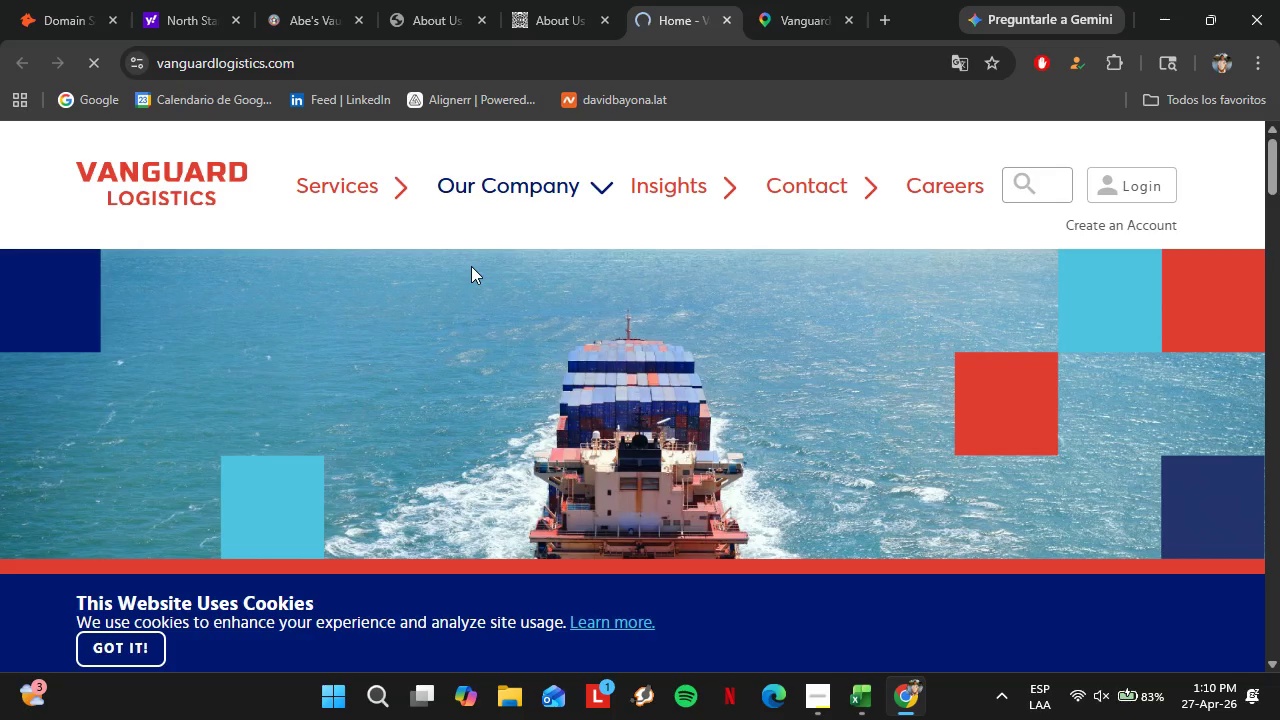 
scroll: coordinate [704, 524], scroll_direction: down, amount: 3.0
 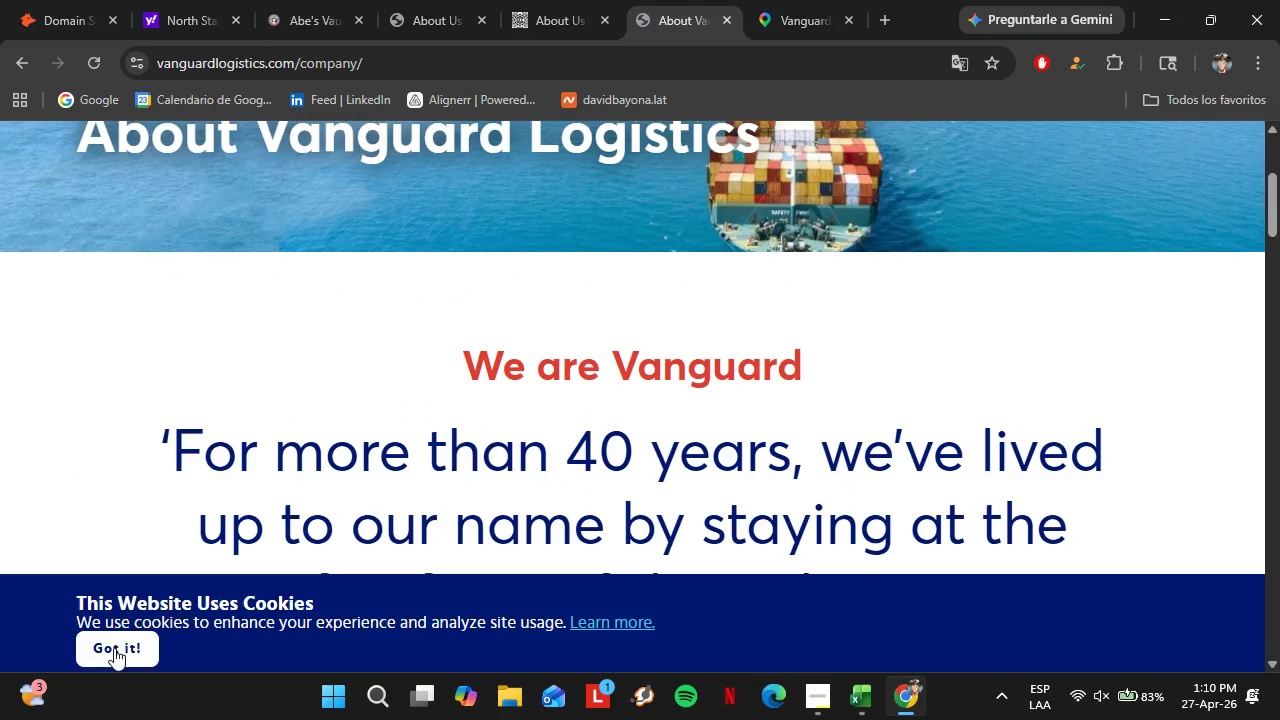 
left_click([114, 649])
 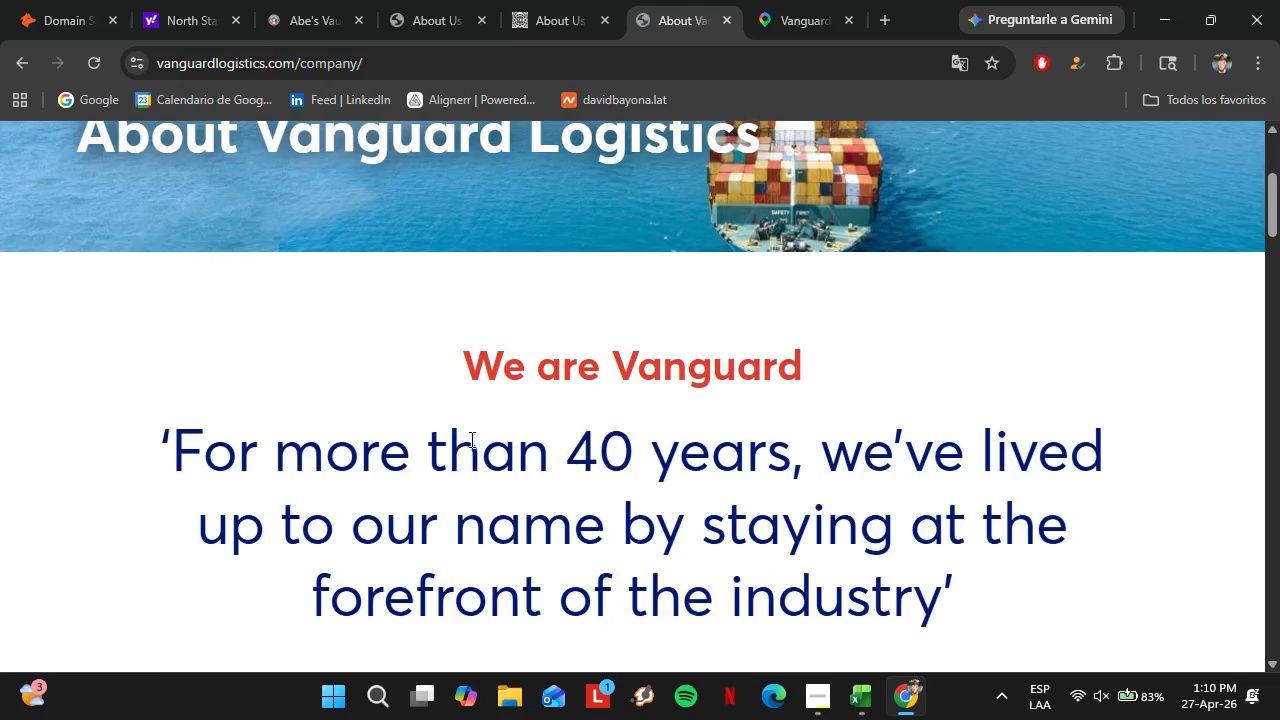 
scroll: coordinate [471, 437], scroll_direction: down, amount: 5.0
 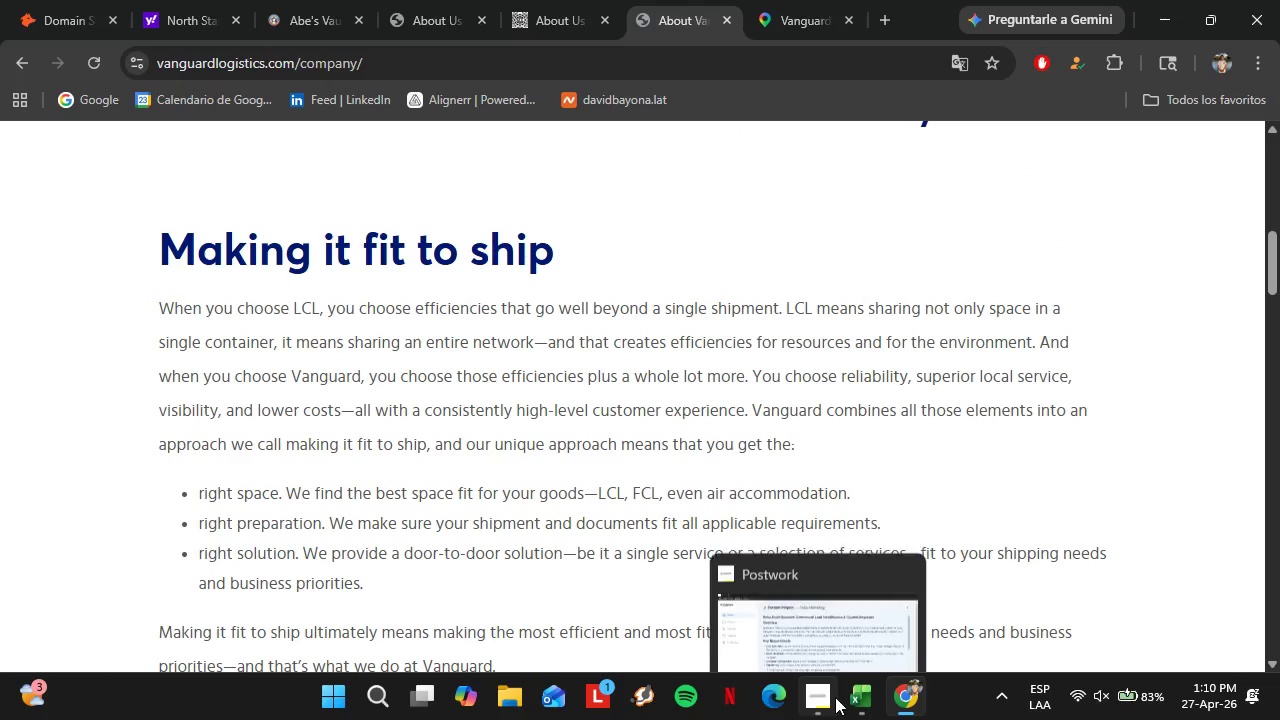 
left_click([862, 703])
 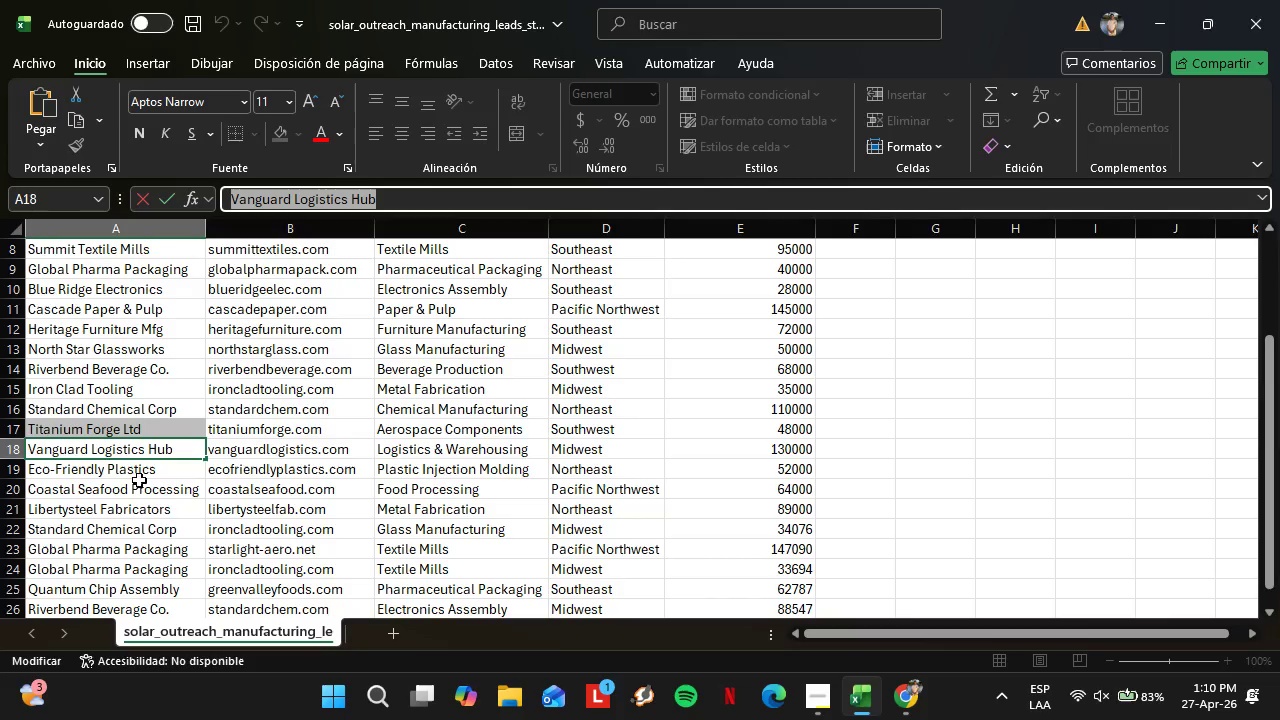 
left_click([130, 473])
 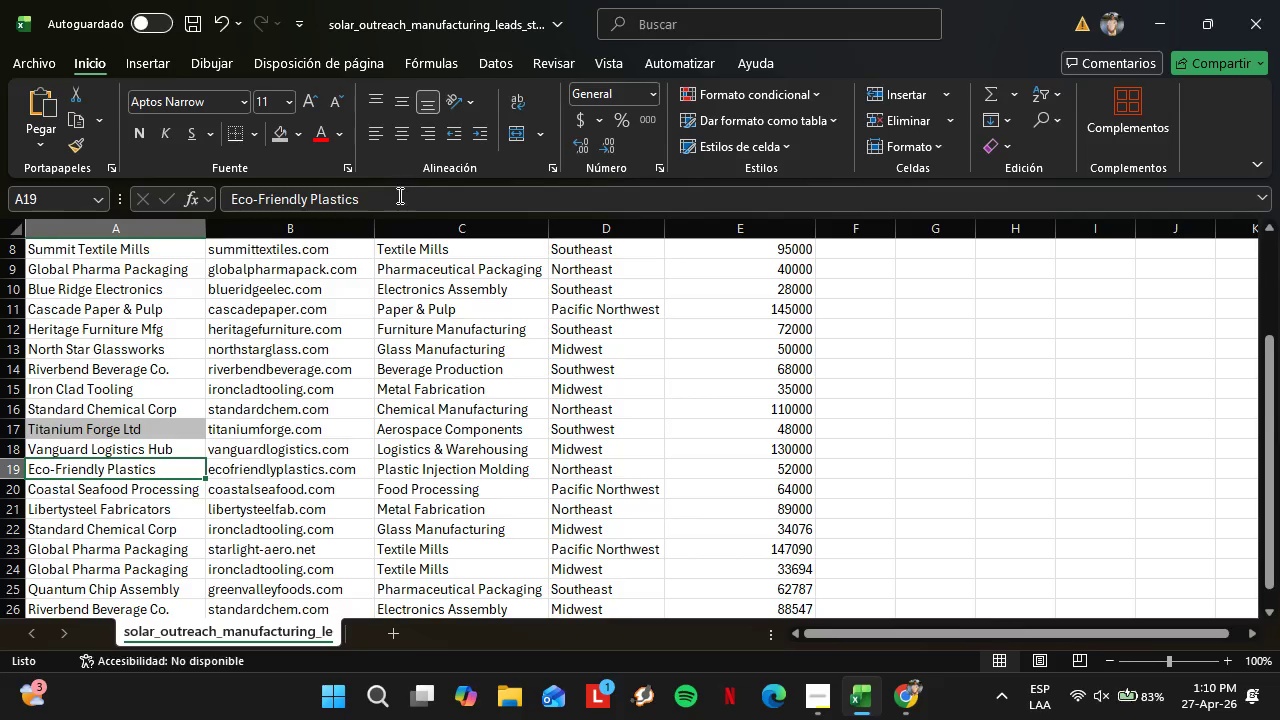 
left_click_drag(start_coordinate=[391, 195], to_coordinate=[203, 186])
 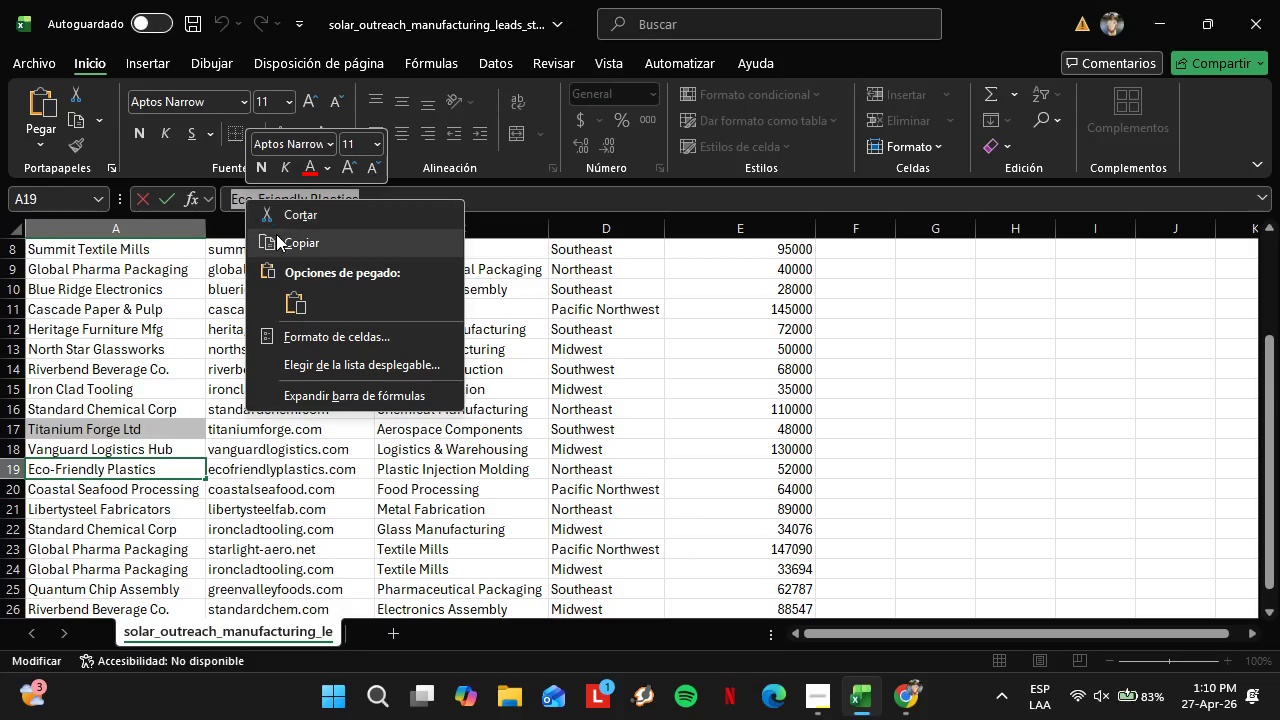 
left_click([276, 234])
 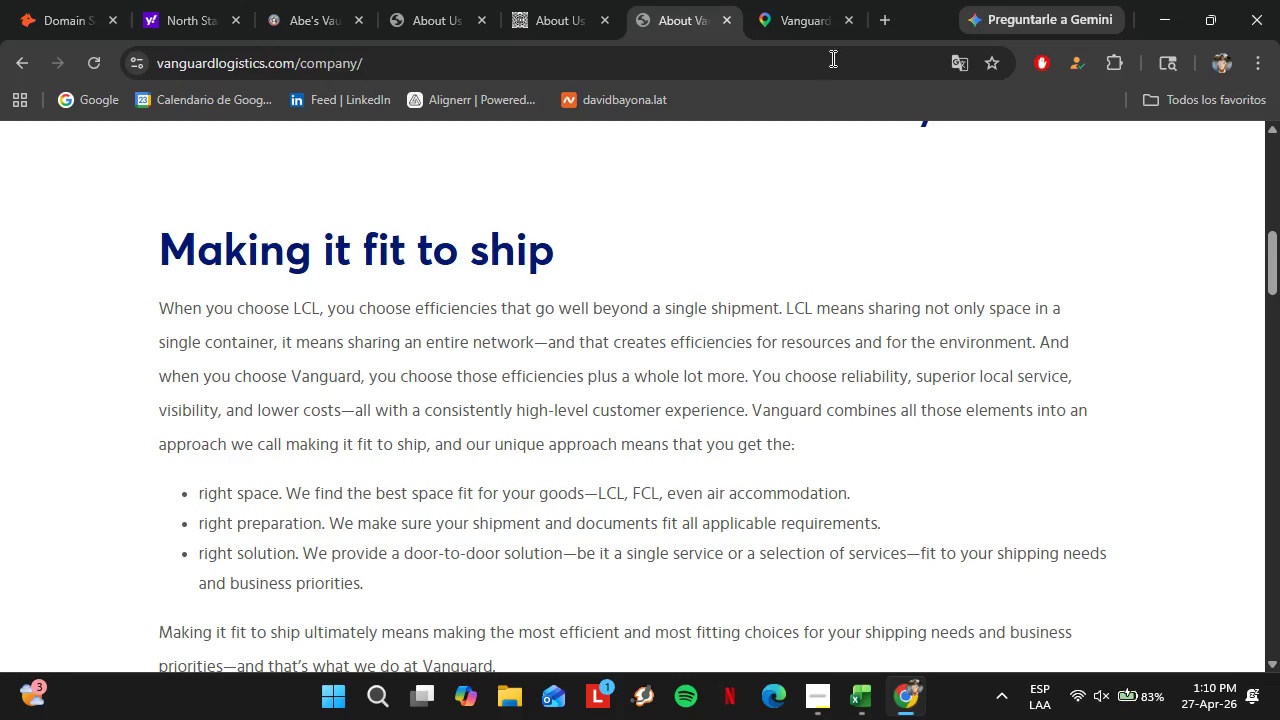 
left_click([800, 35])
 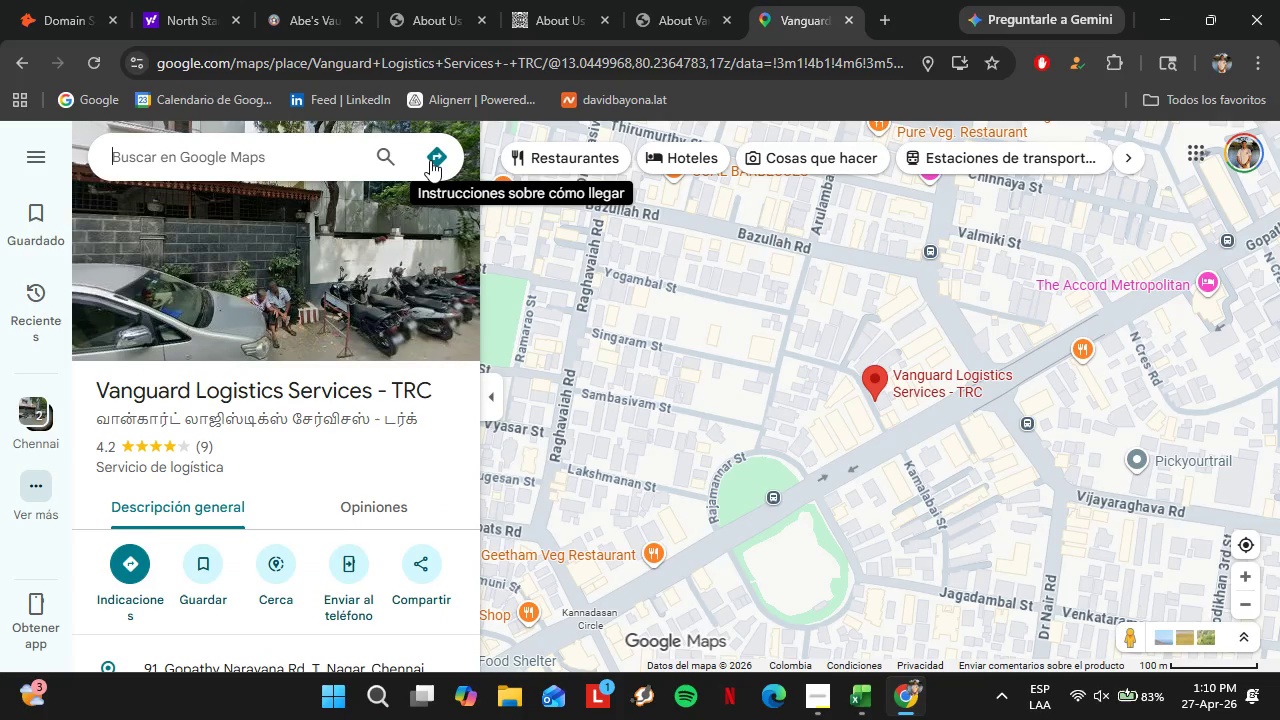 
right_click([384, 155])
 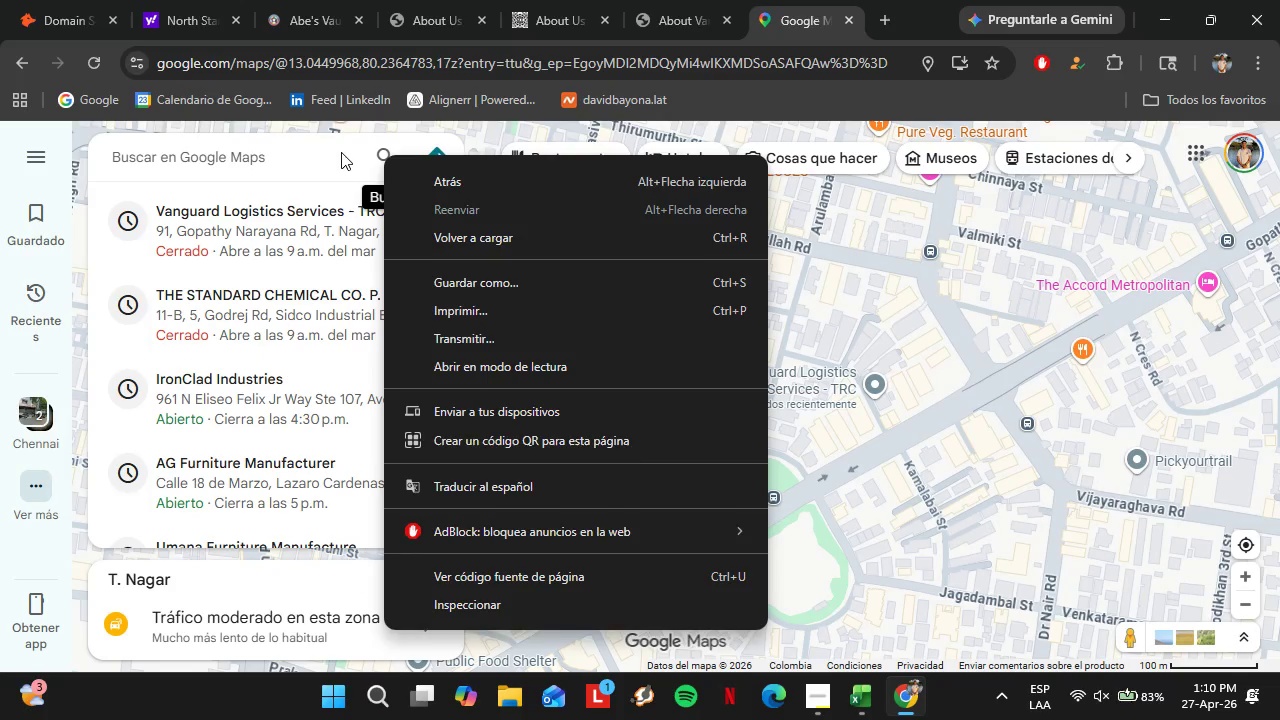 
right_click([341, 152])
 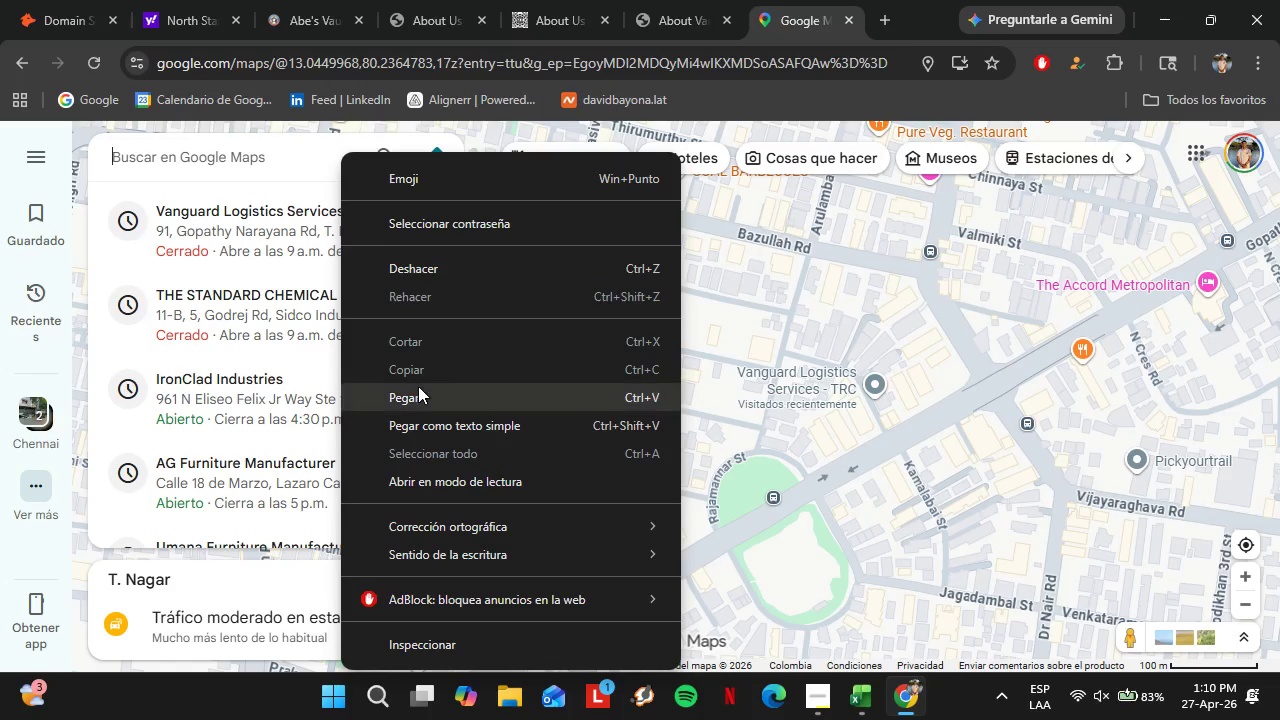 
left_click([418, 386])
 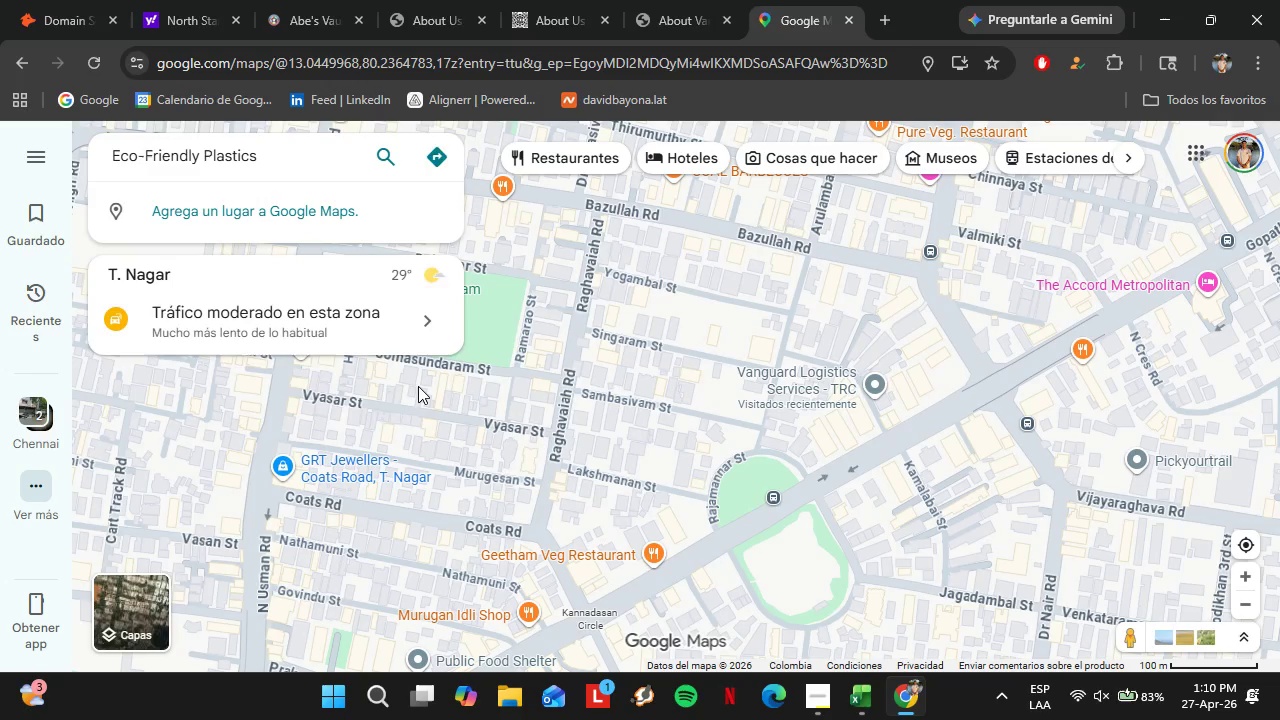 
key(Enter)
 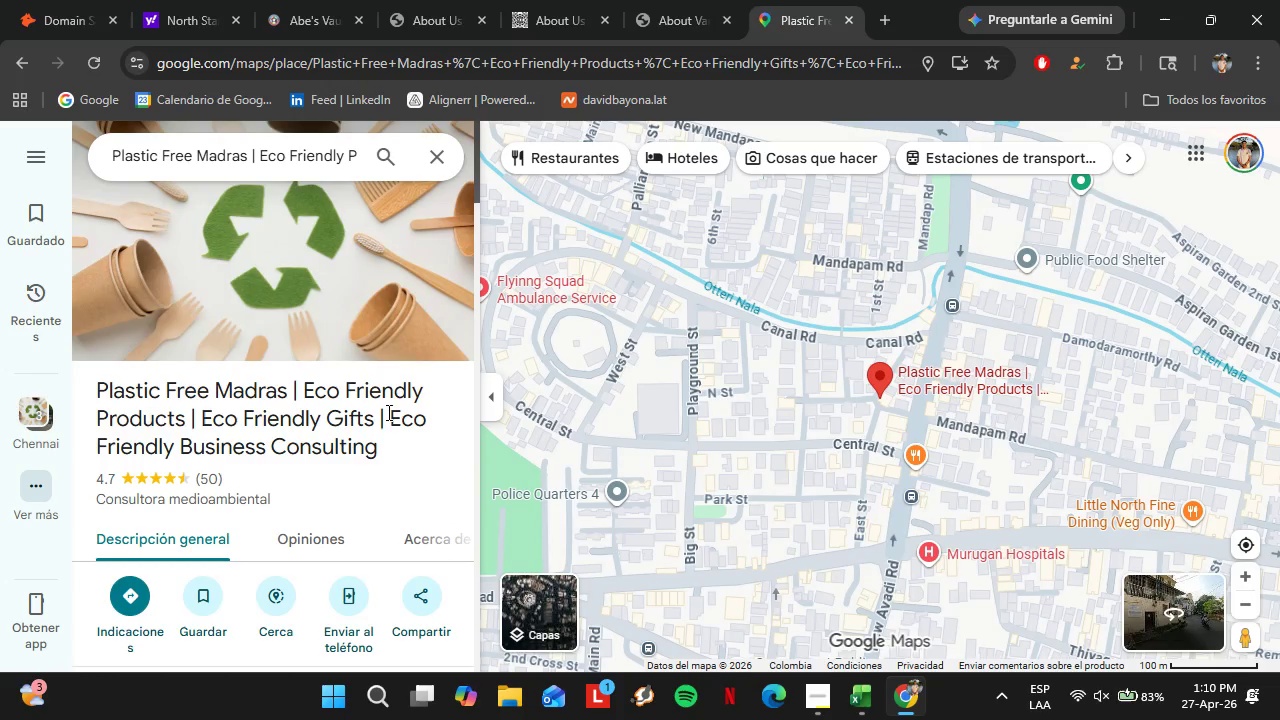 
scroll: coordinate [337, 256], scroll_direction: down, amount: 1.0
 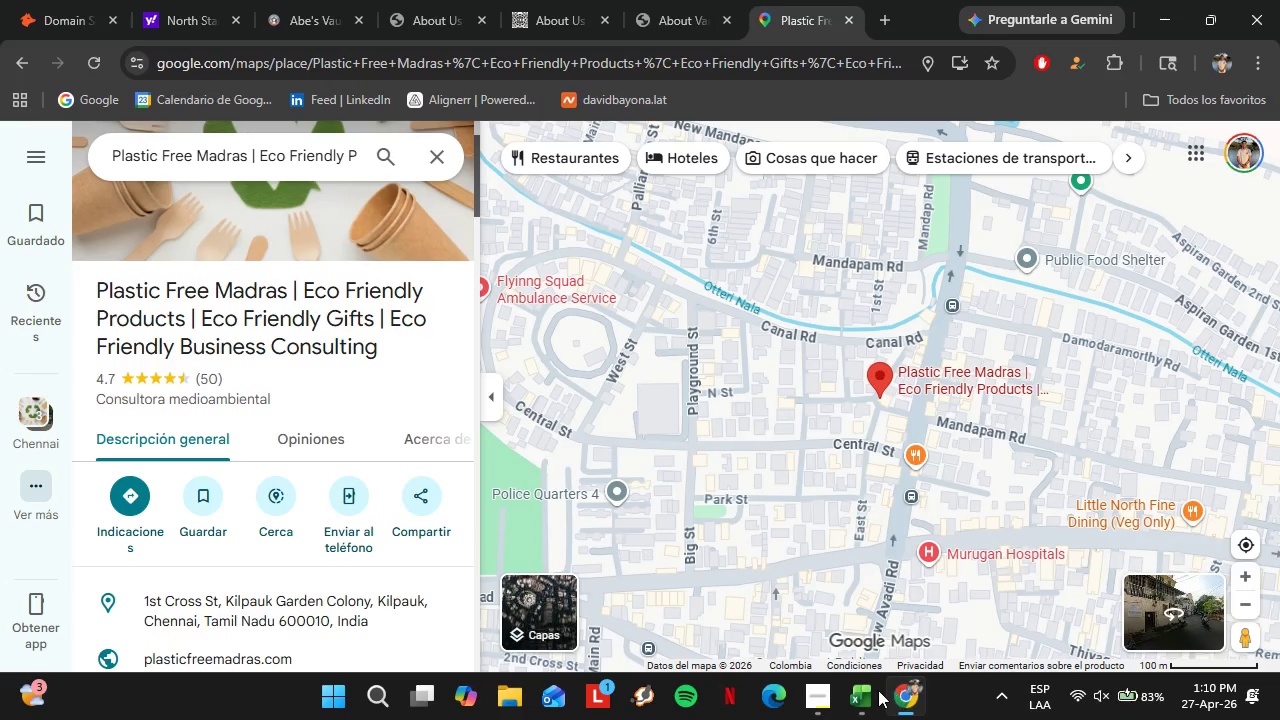 
left_click([856, 694])
 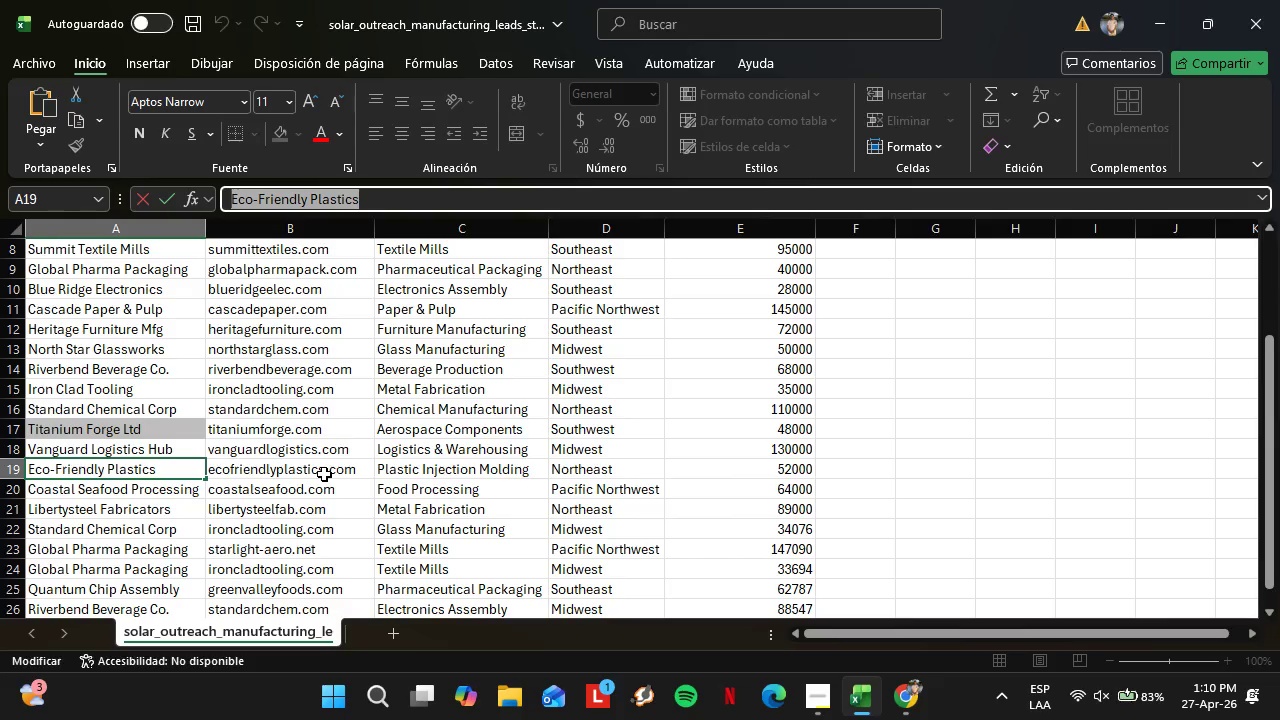 
wait(11.36)
 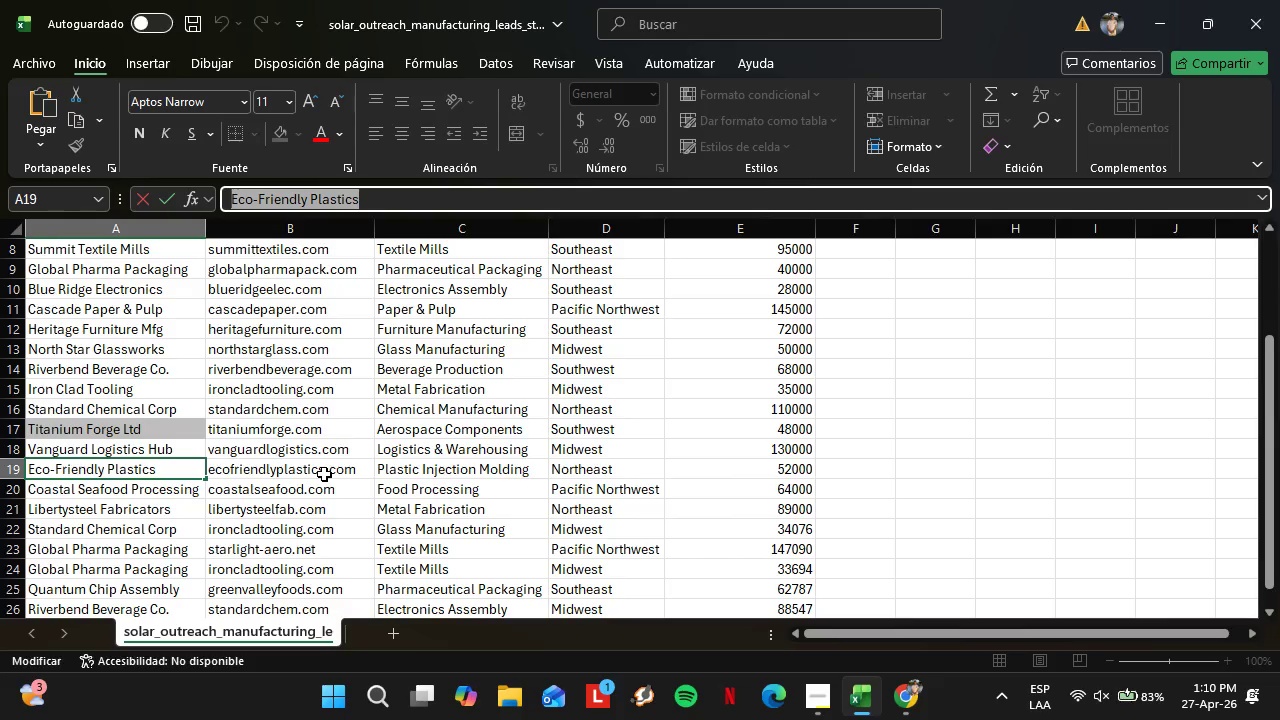 
left_click([897, 711])
 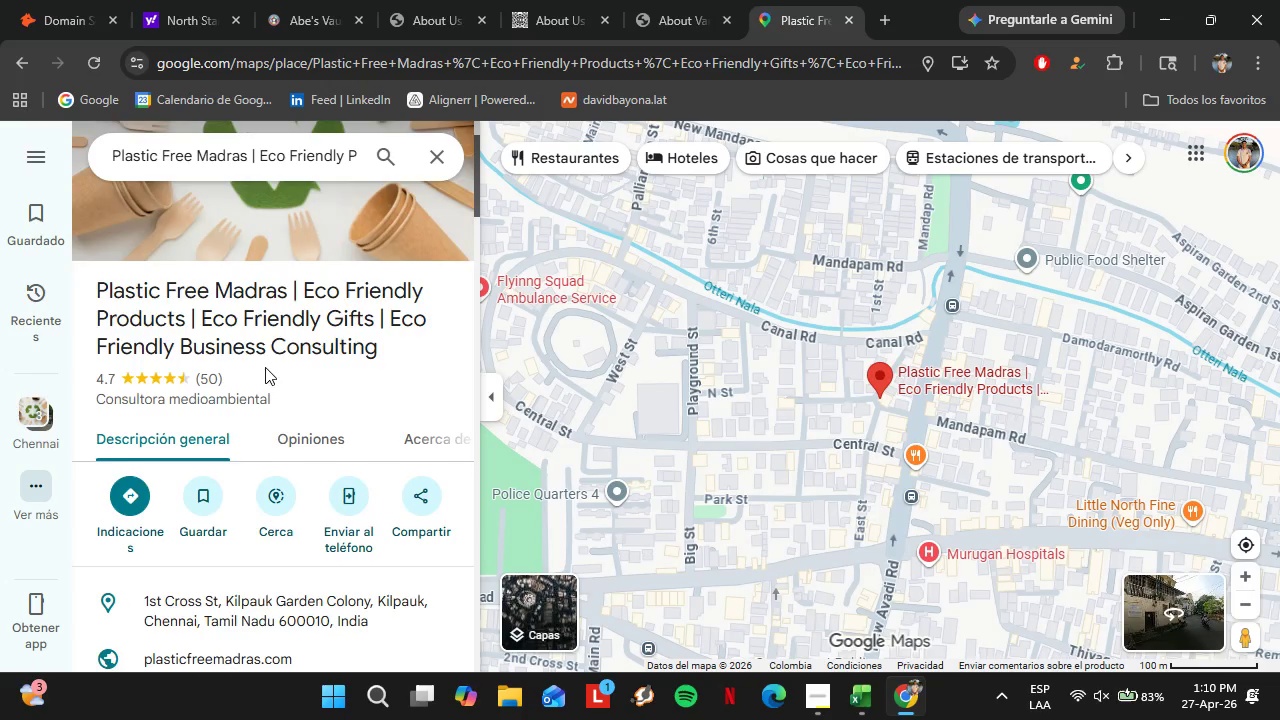 
scroll: coordinate [291, 413], scroll_direction: down, amount: 2.0
 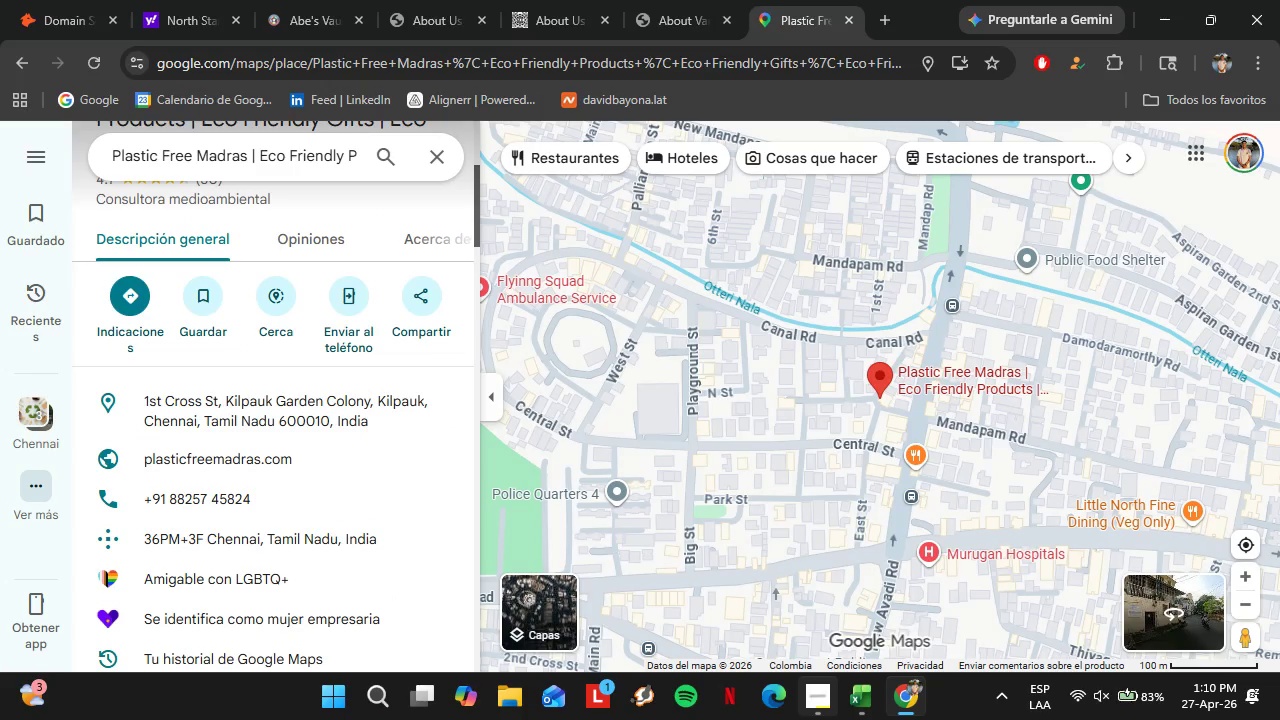 
left_click([868, 698])
 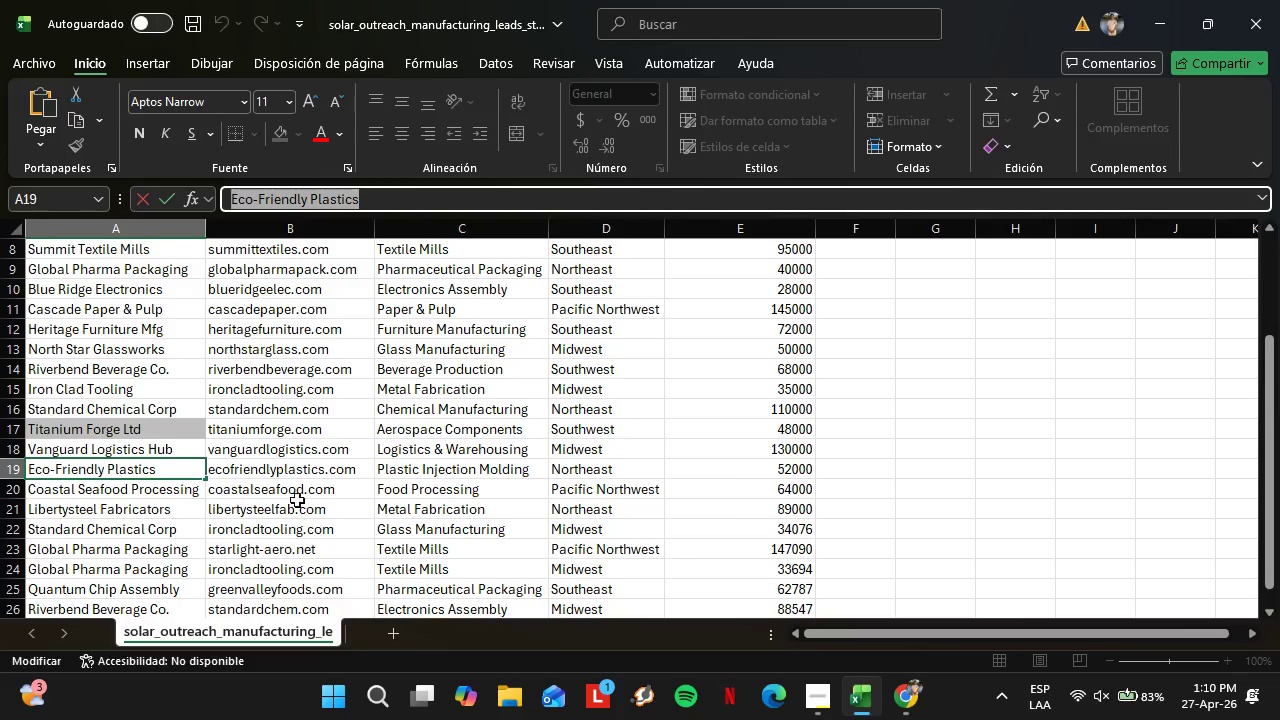 
double_click([305, 482])
 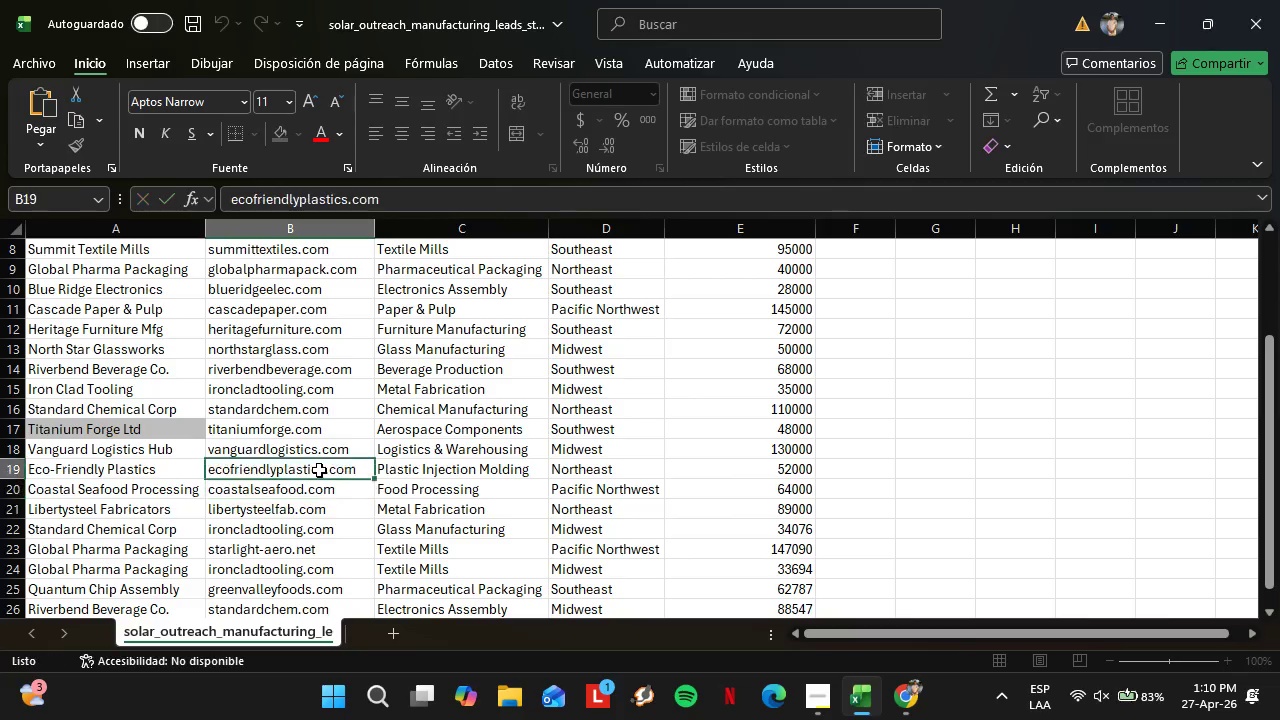 
double_click([319, 470])
 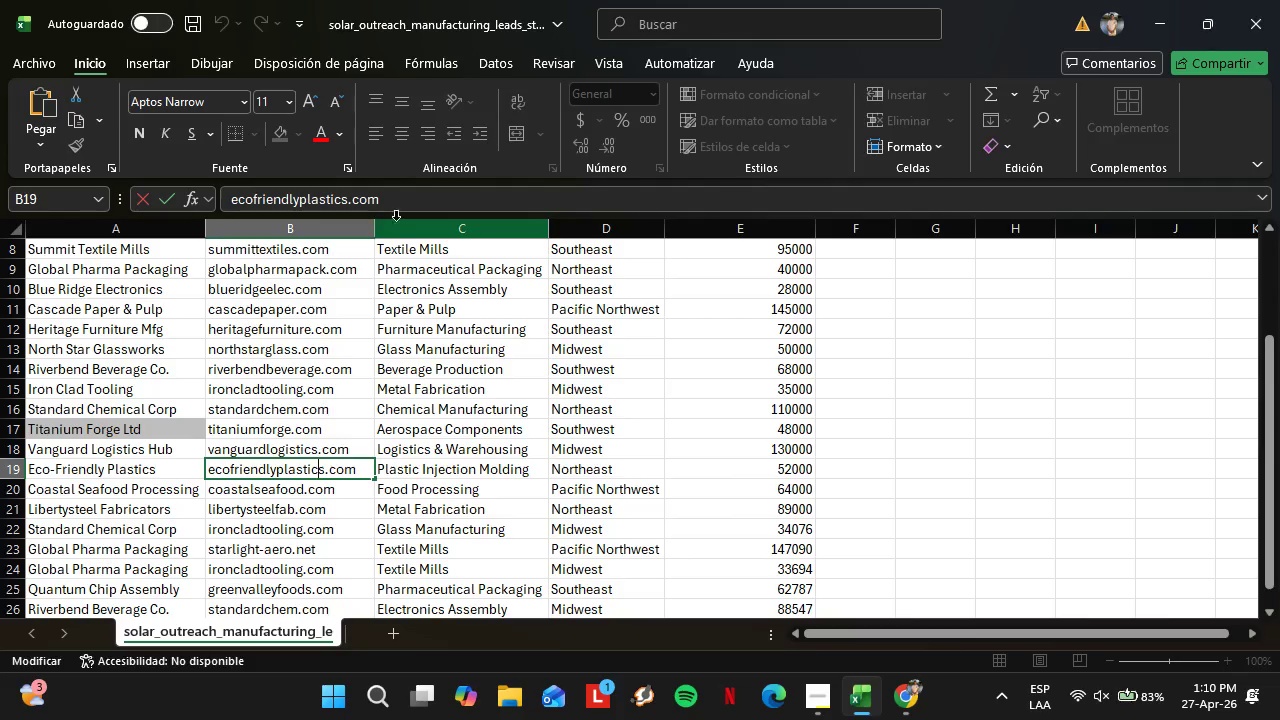 
left_click([400, 216])
 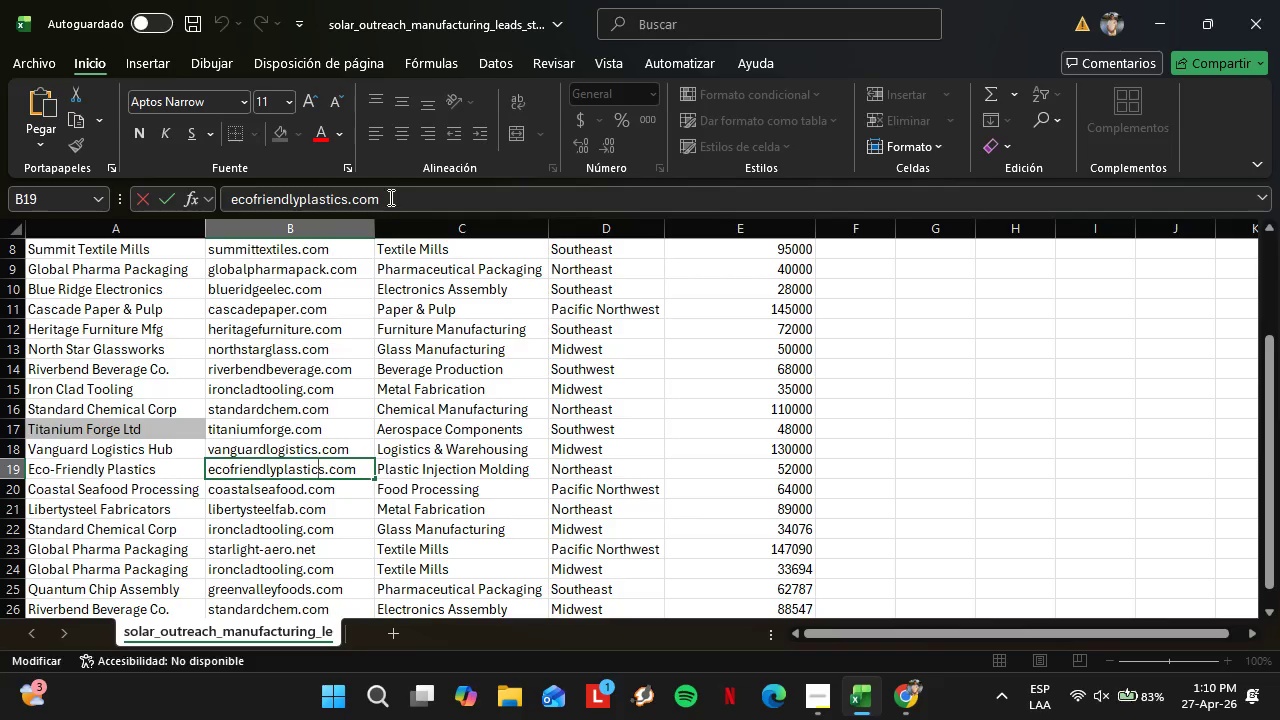 
left_click_drag(start_coordinate=[389, 196], to_coordinate=[205, 215])
 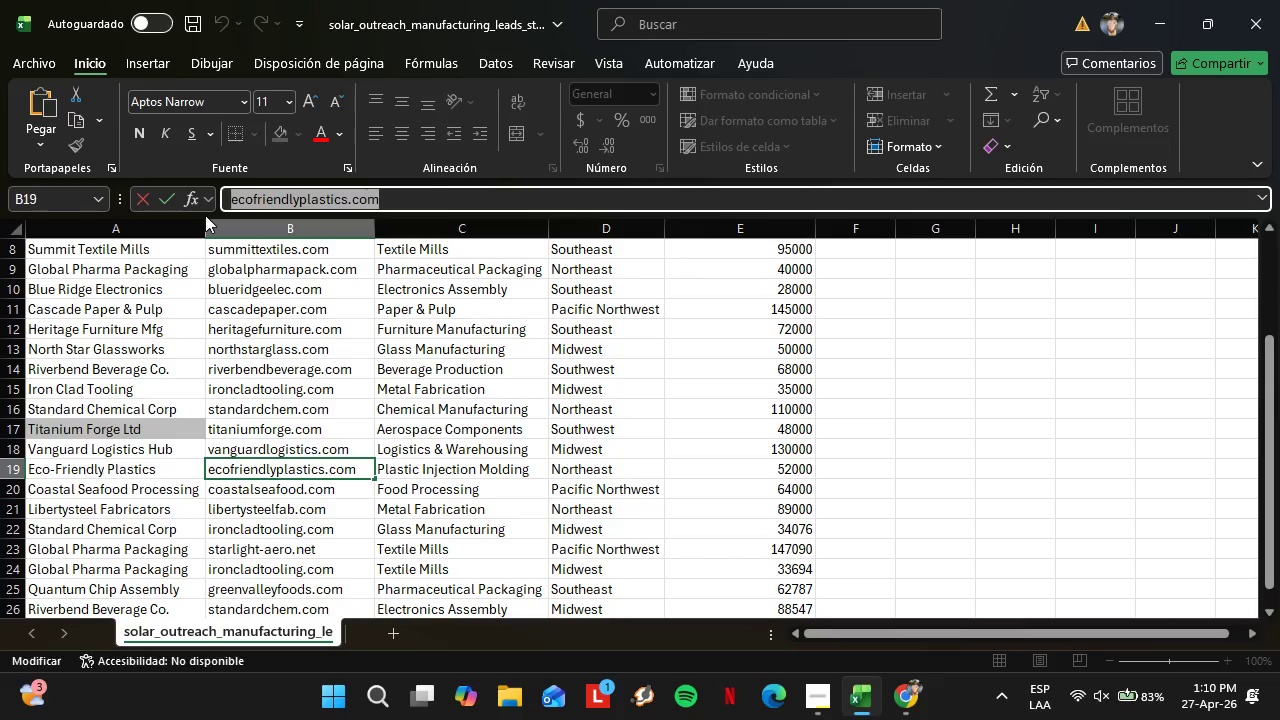 
key(Control+C)
 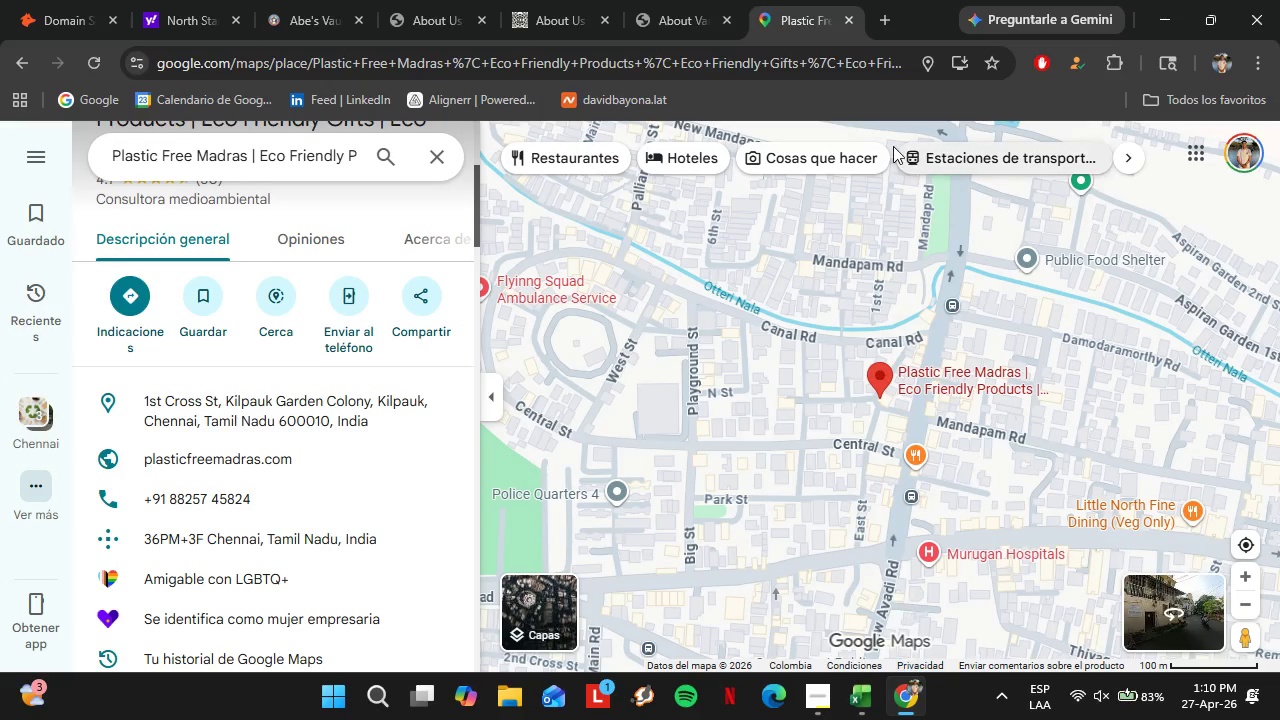 
left_click([875, 25])
 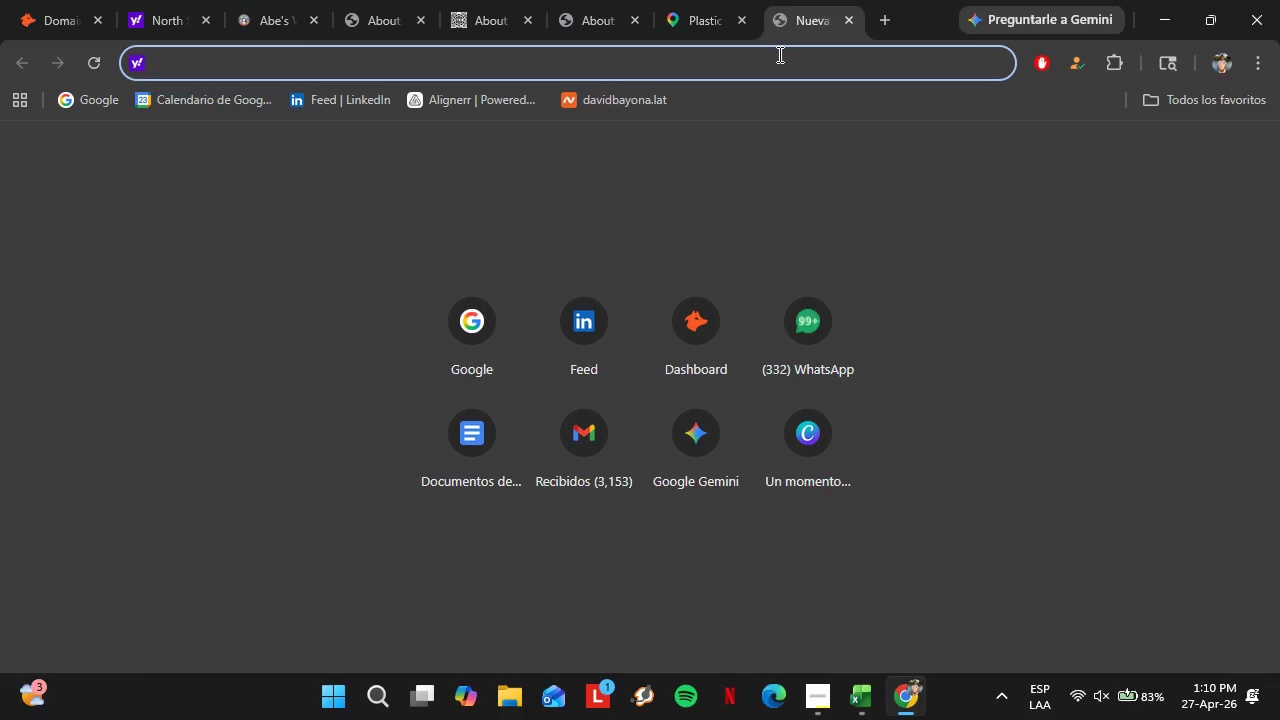 
key(Control+V)
 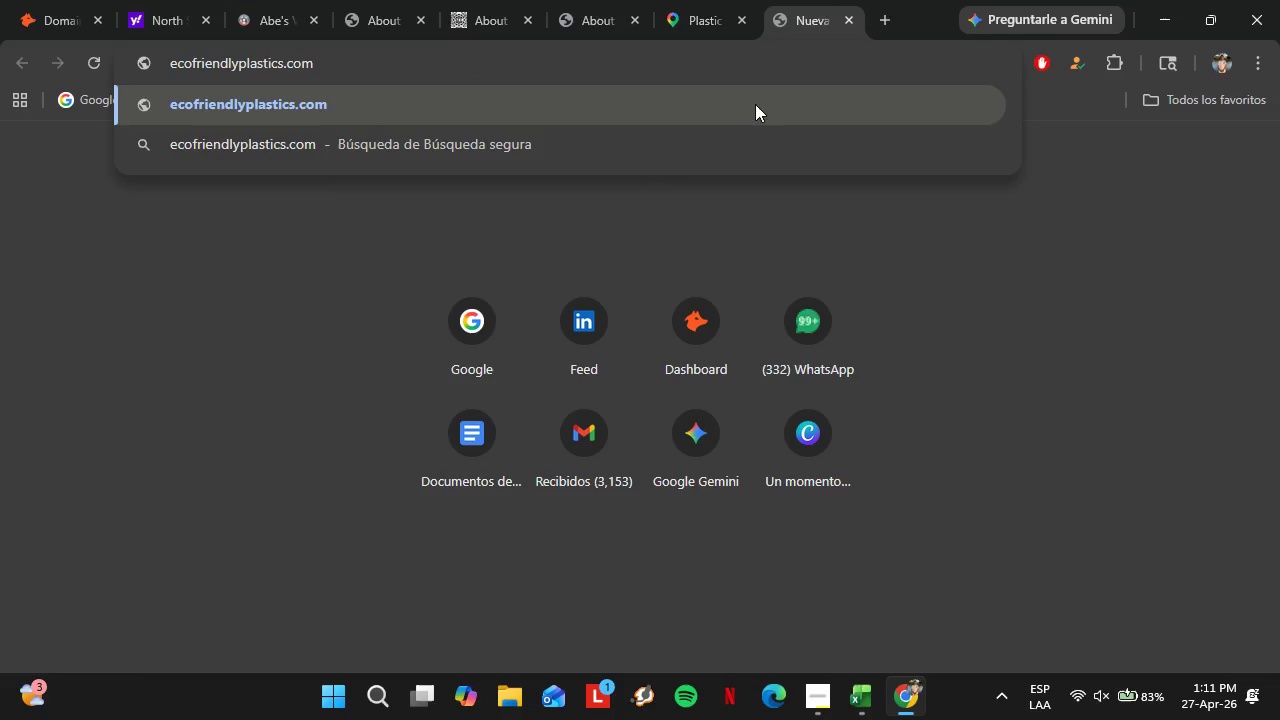 
left_click([759, 110])
 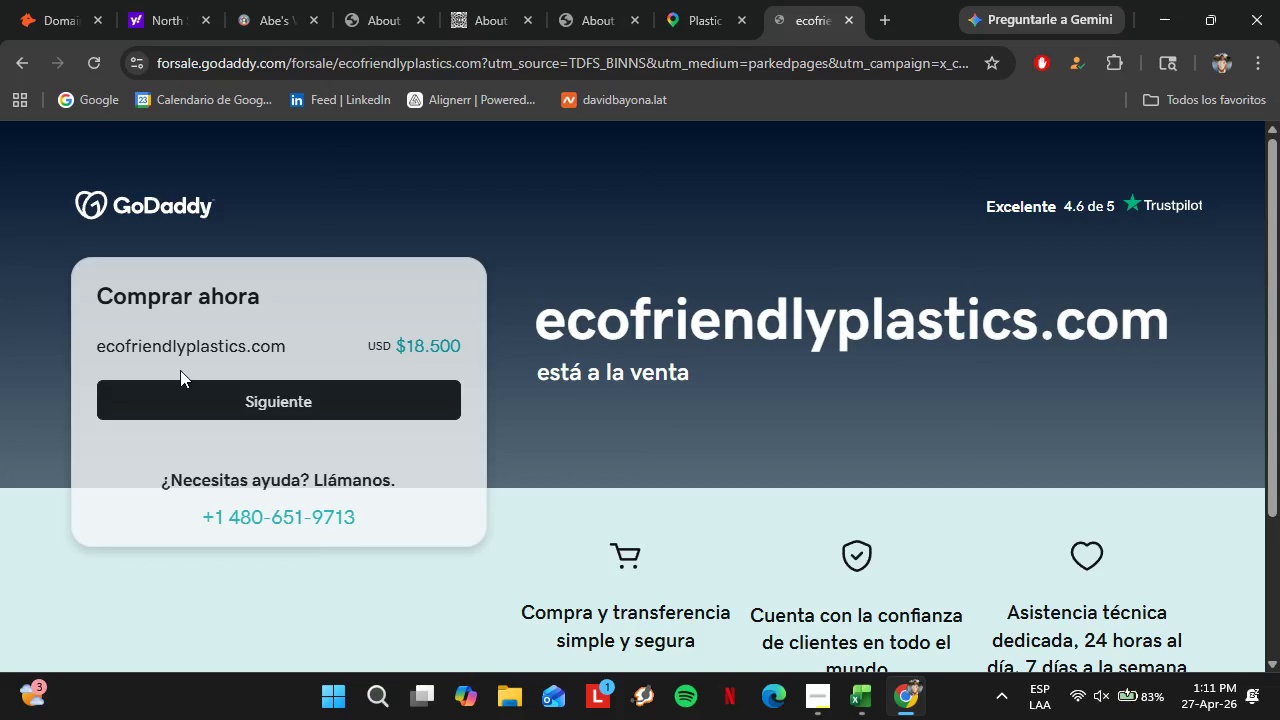 
wait(7.97)
 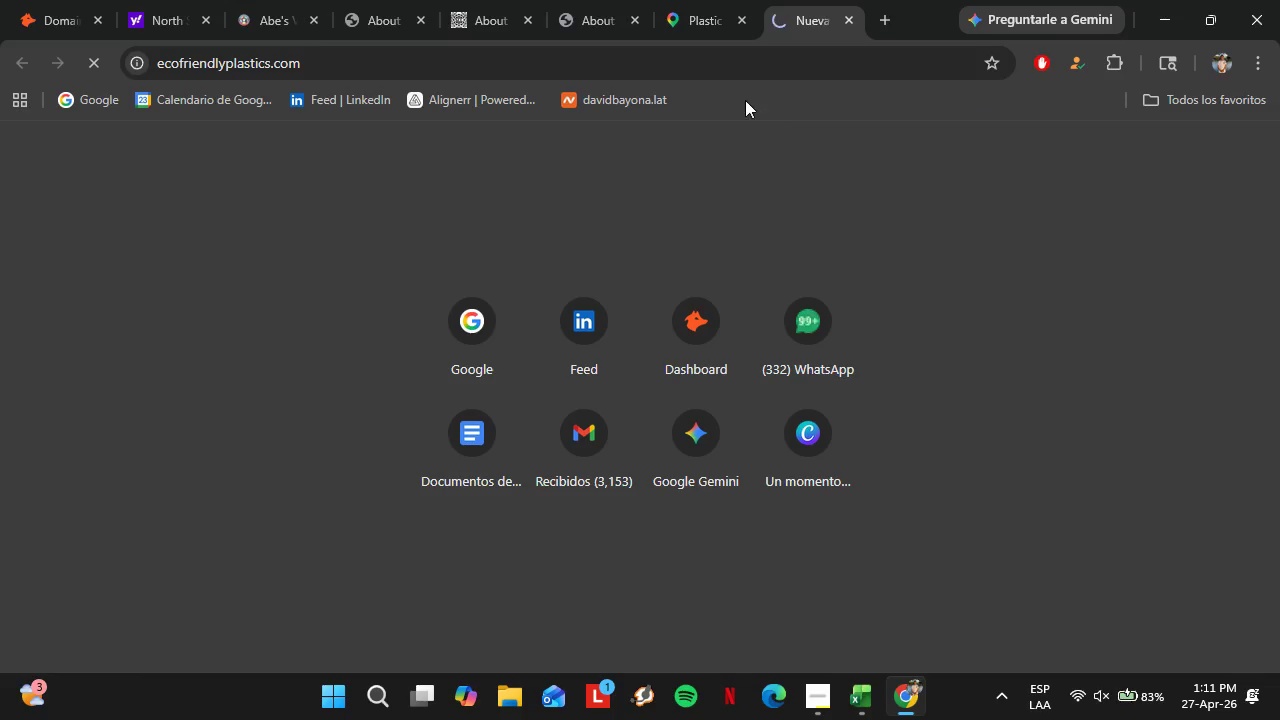 
scroll: coordinate [579, 371], scroll_direction: down, amount: 2.0
 